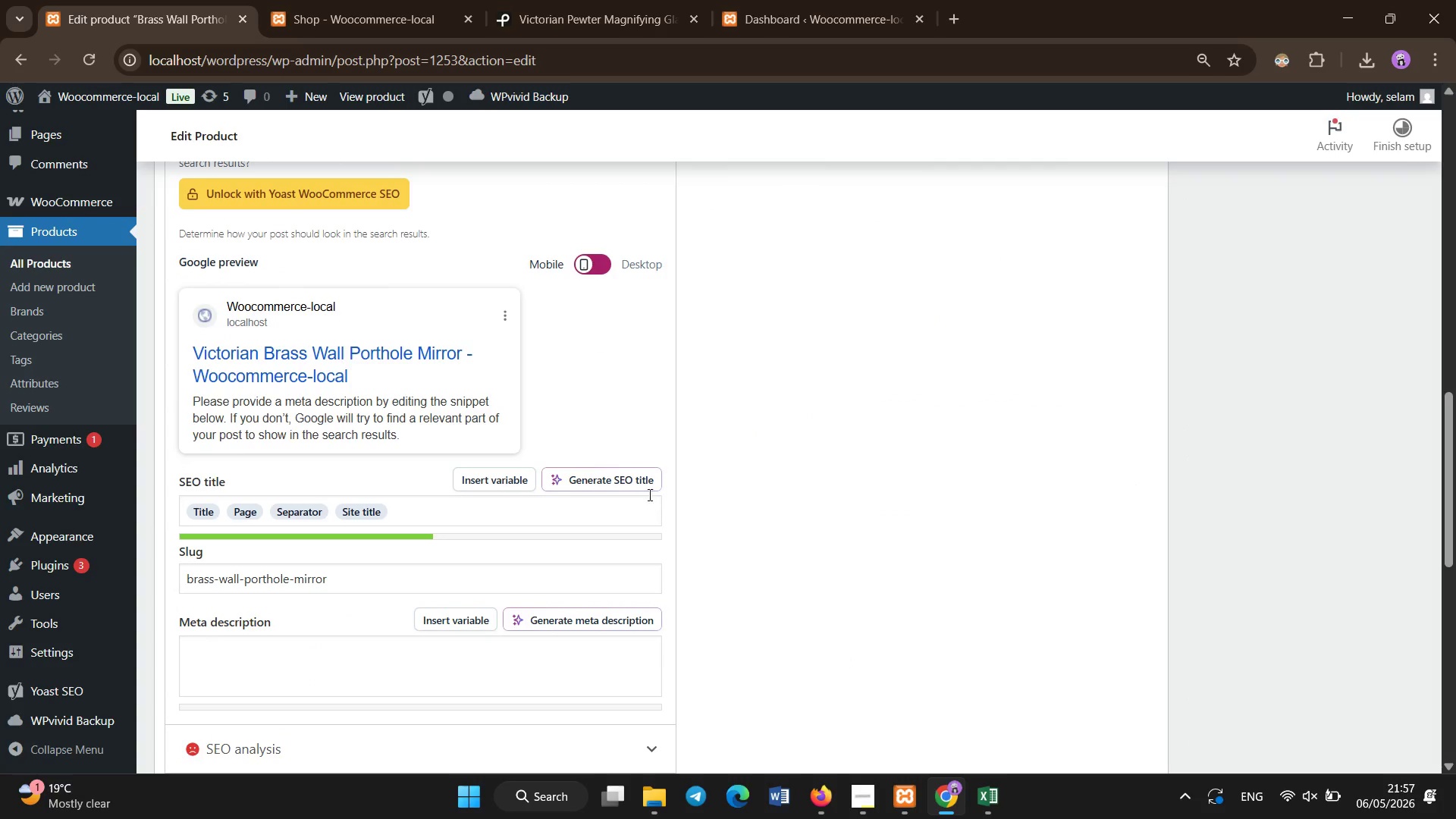 
left_click([639, 504])
 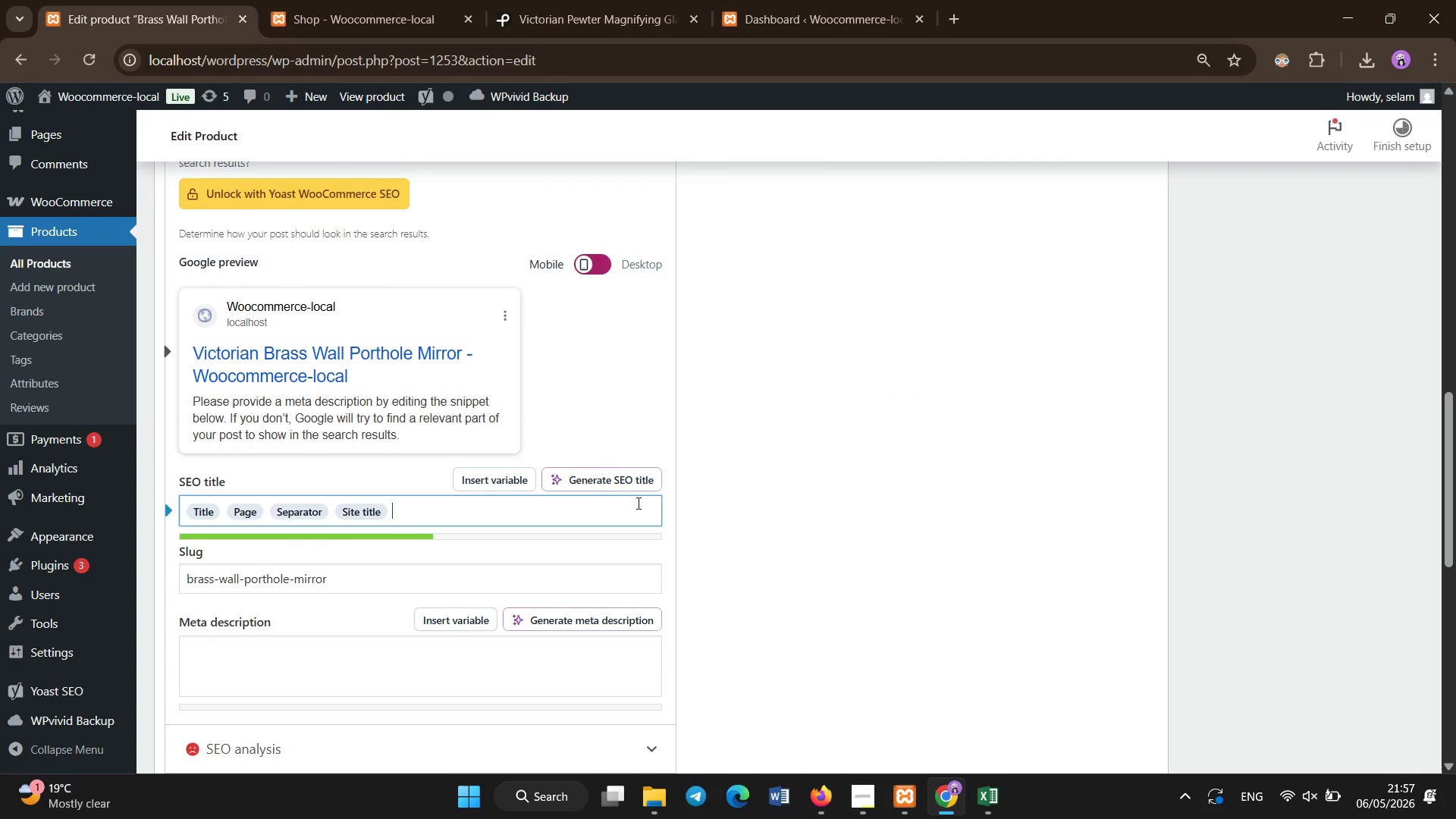 
key(Equal)
 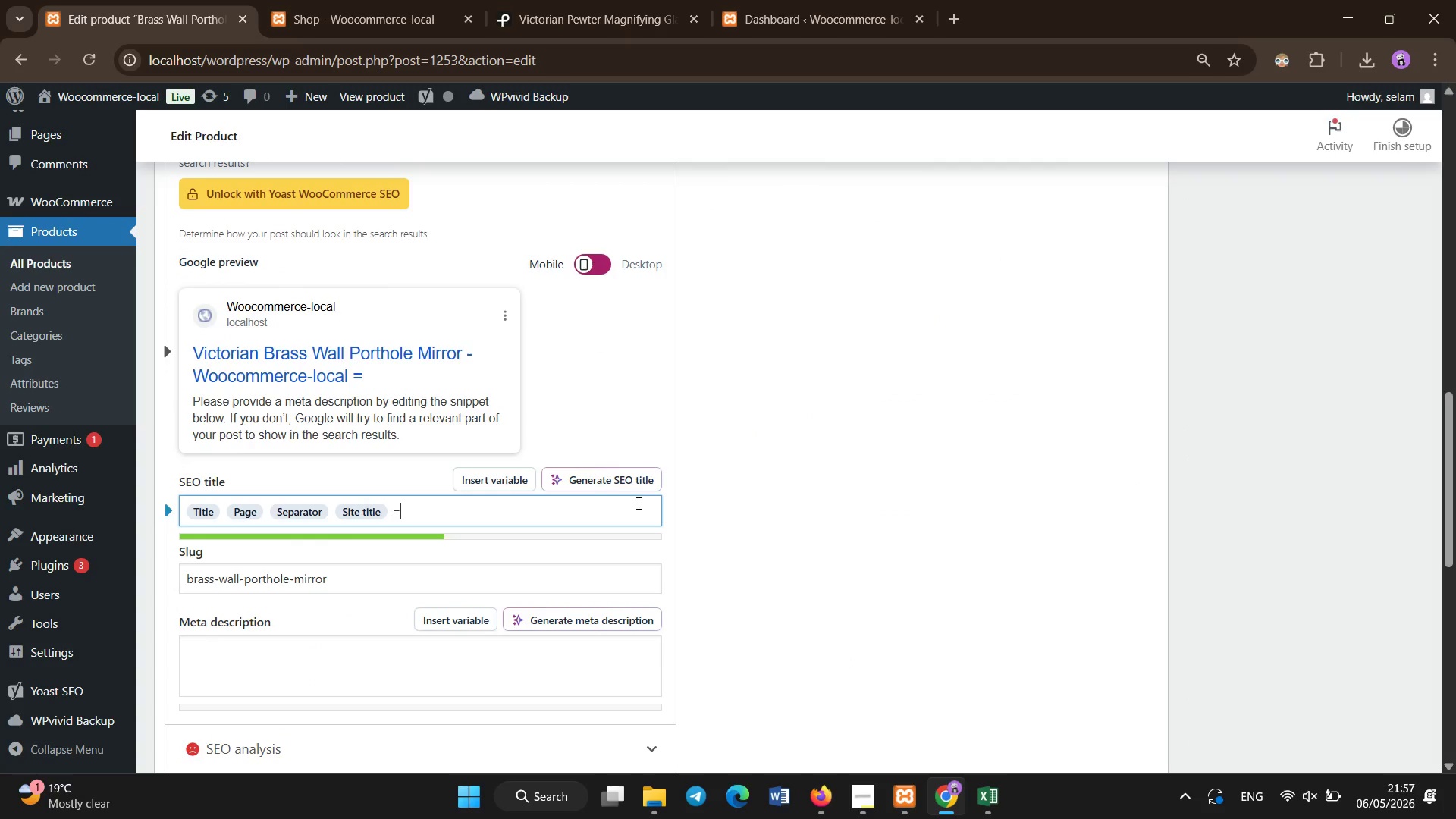 
key(Equal)
 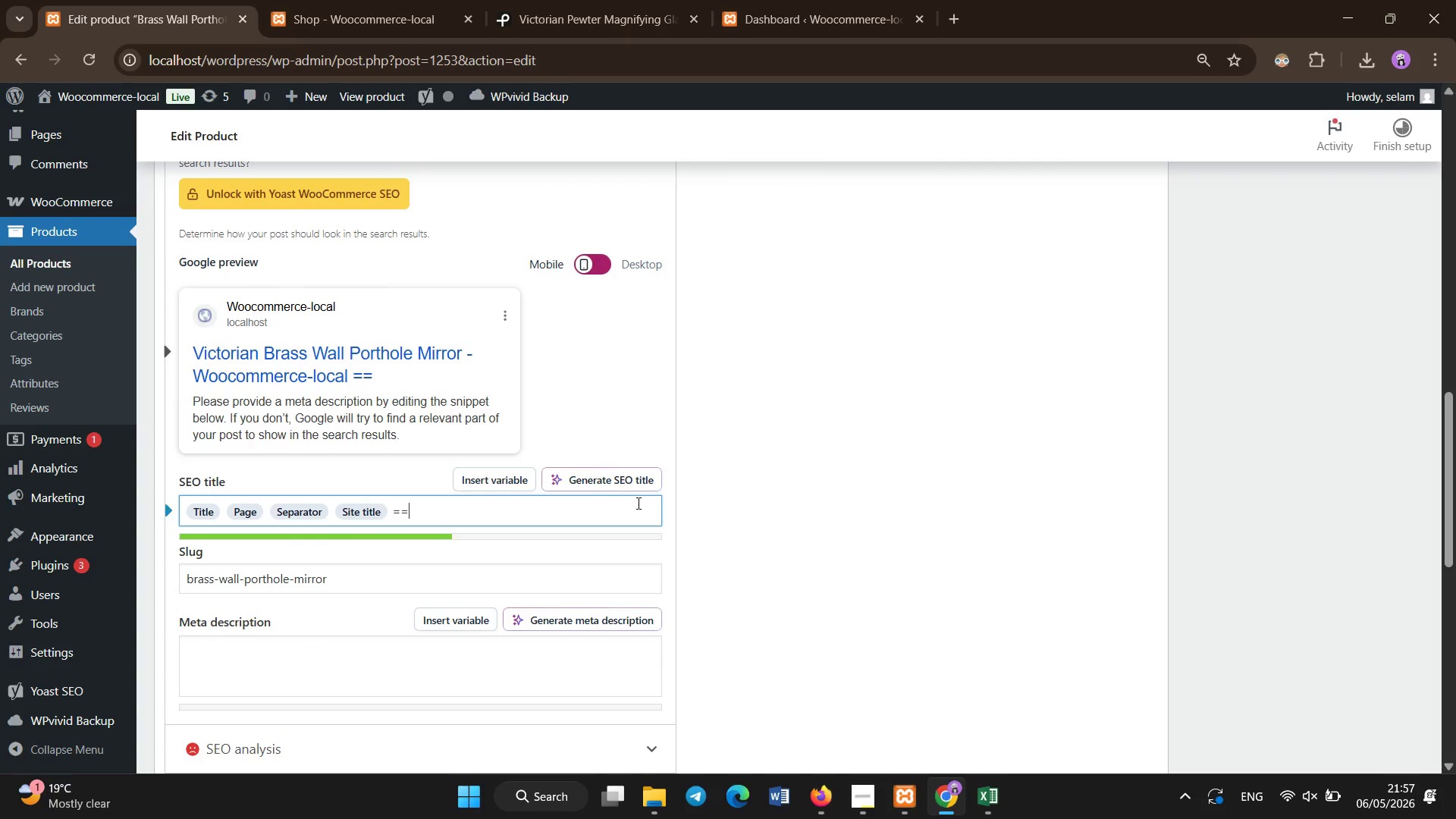 
key(Equal)
 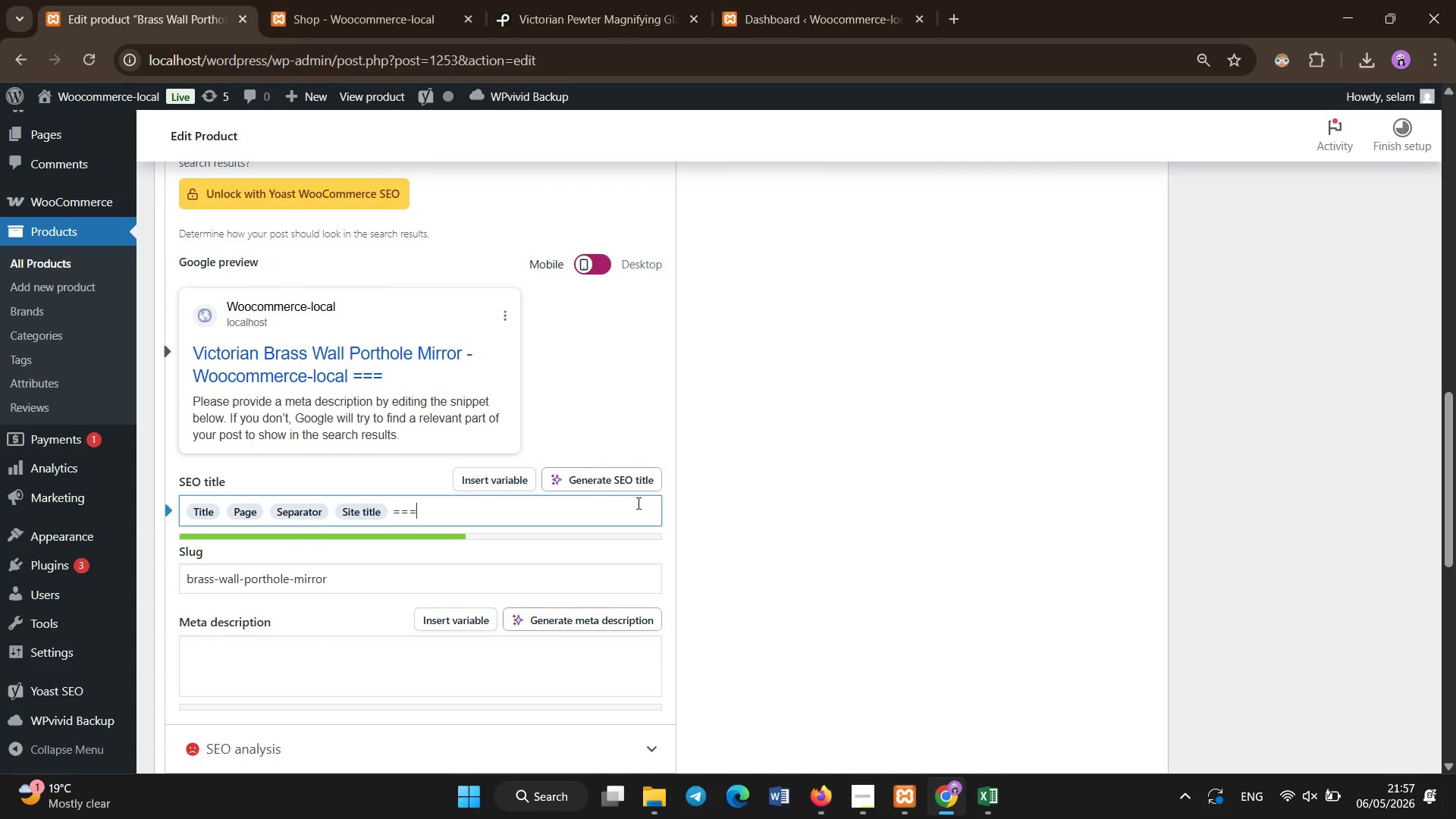 
key(Backspace)
 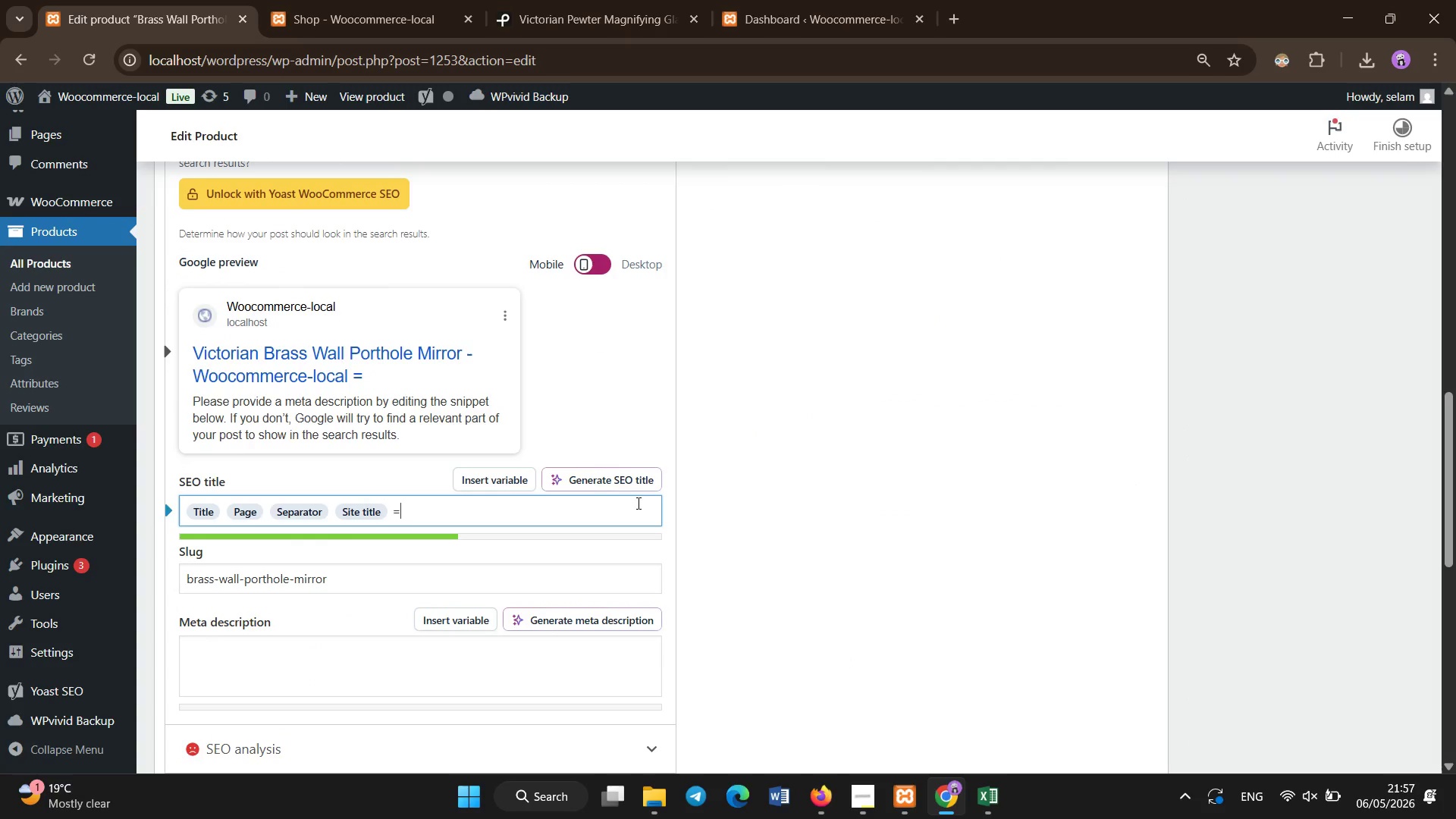 
key(Backspace)
 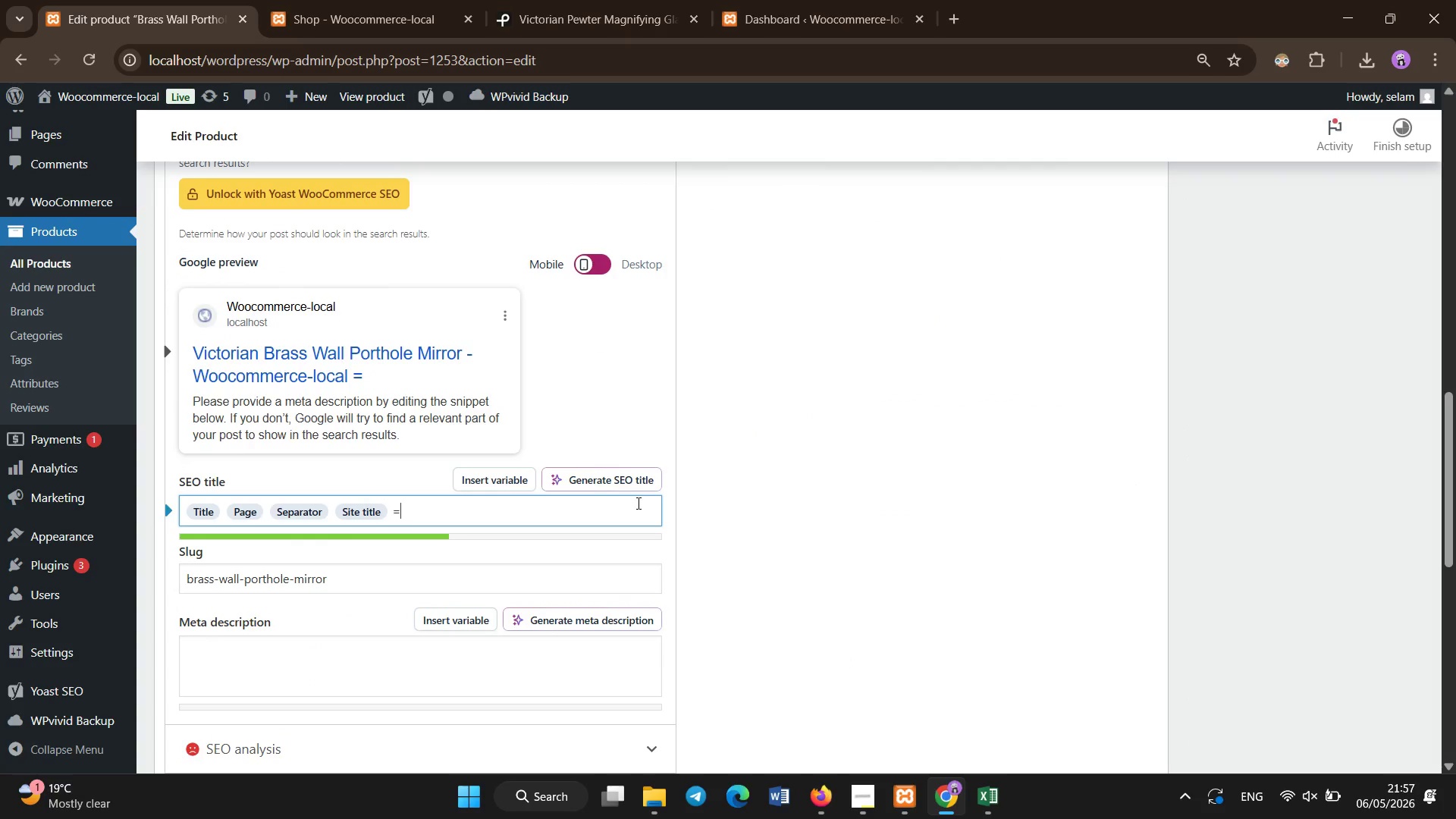 
key(Backspace)
 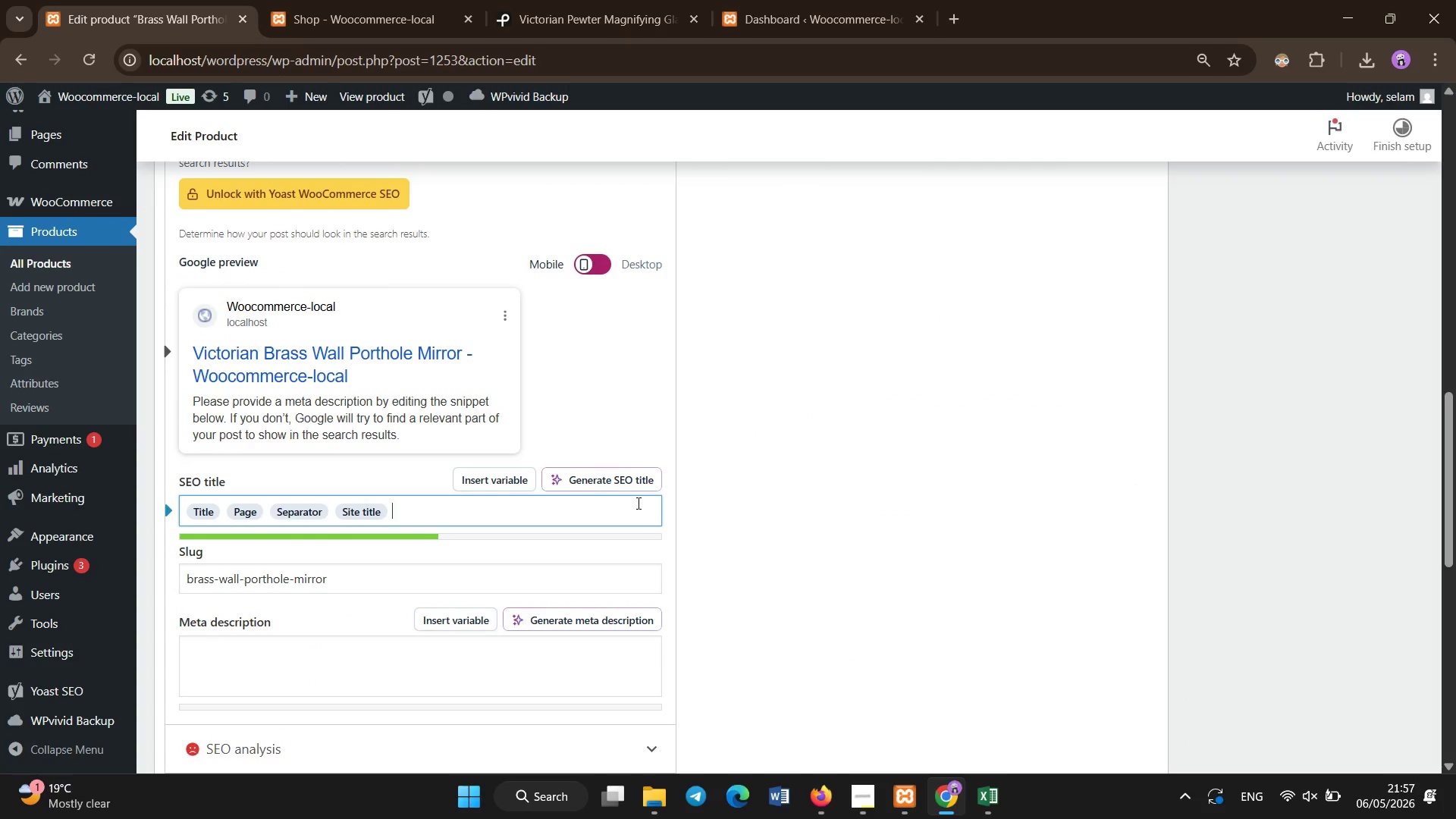 
key(Backspace)
 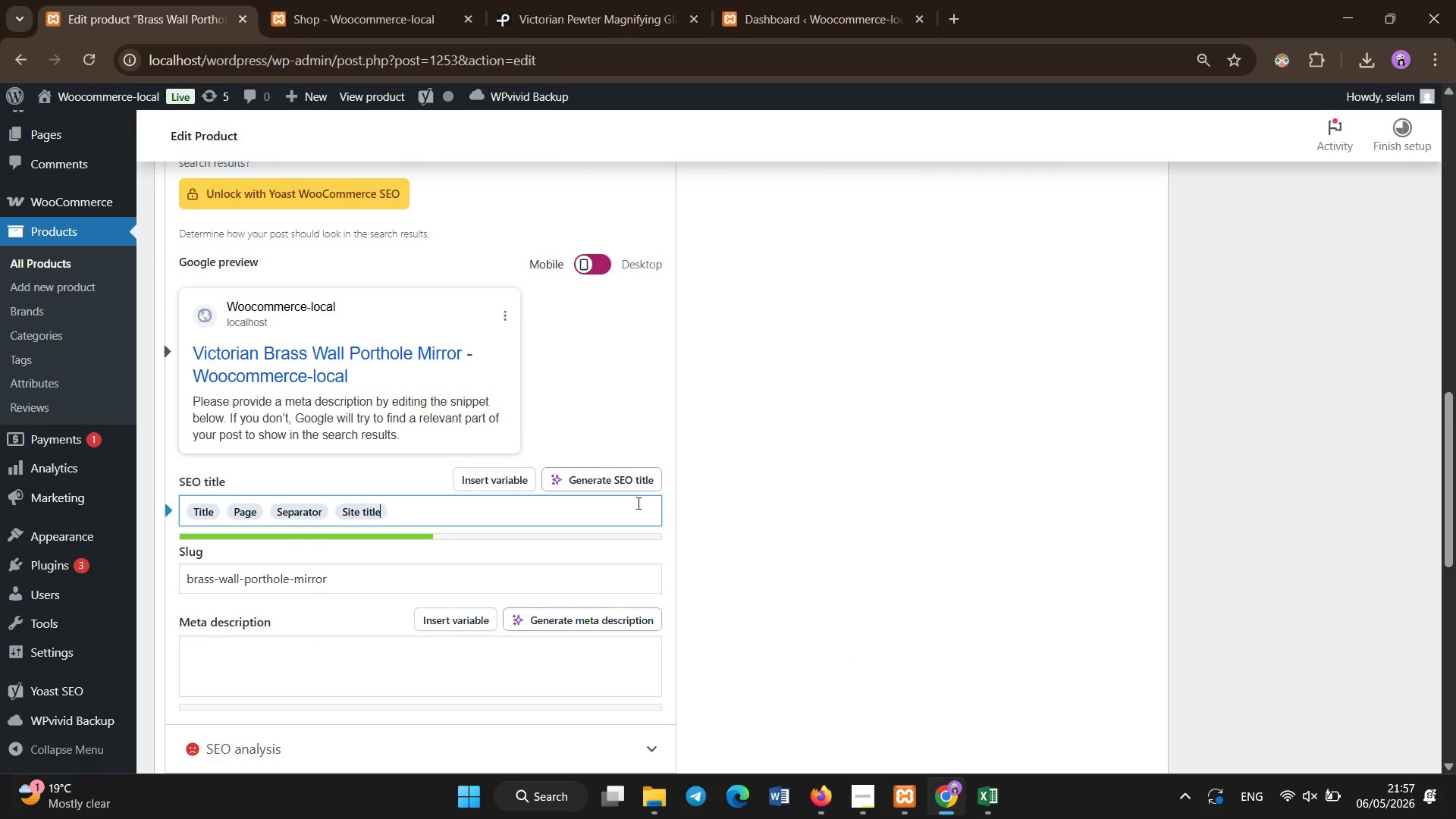 
key(Backspace)
 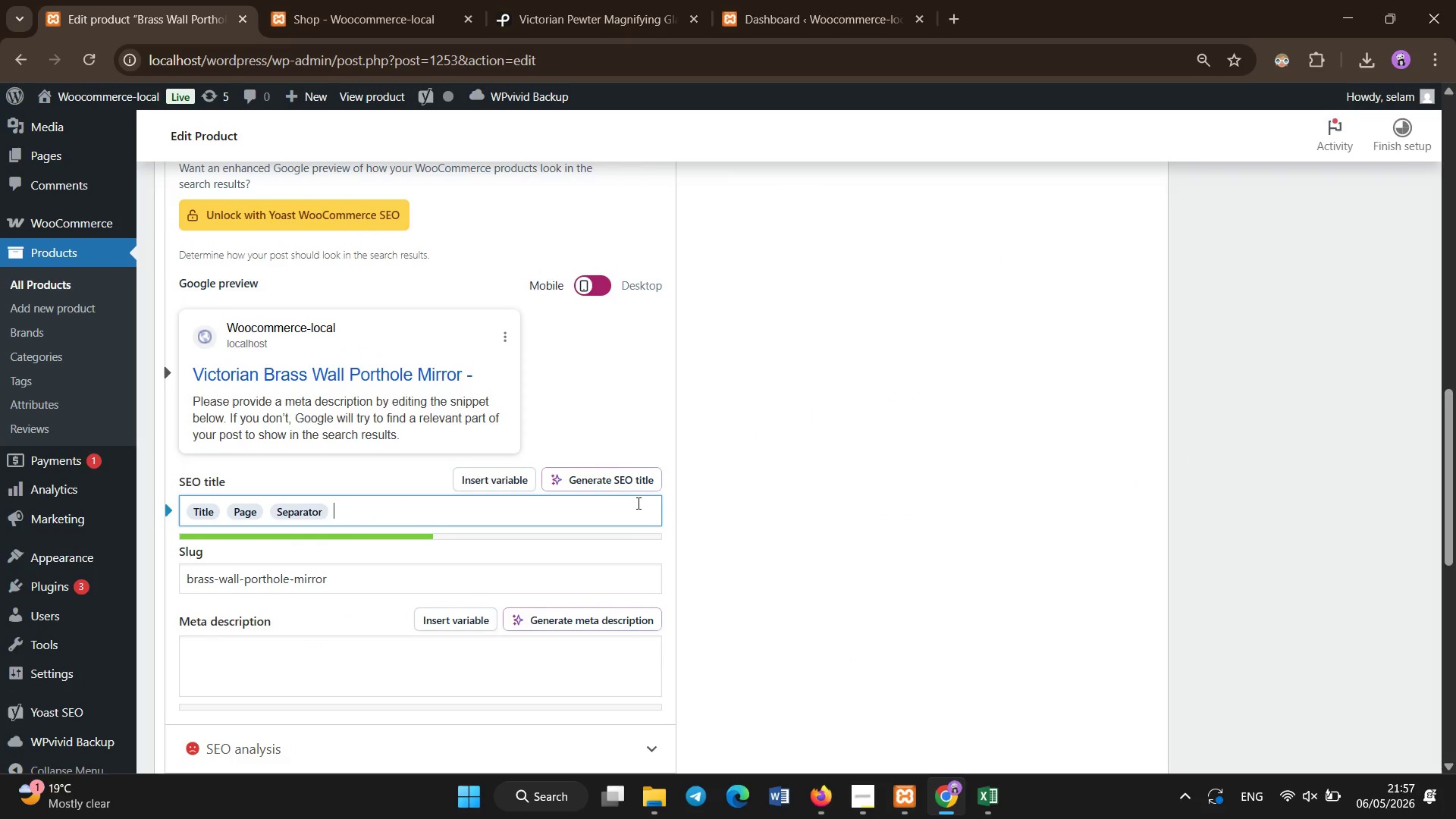 
key(Backspace)
 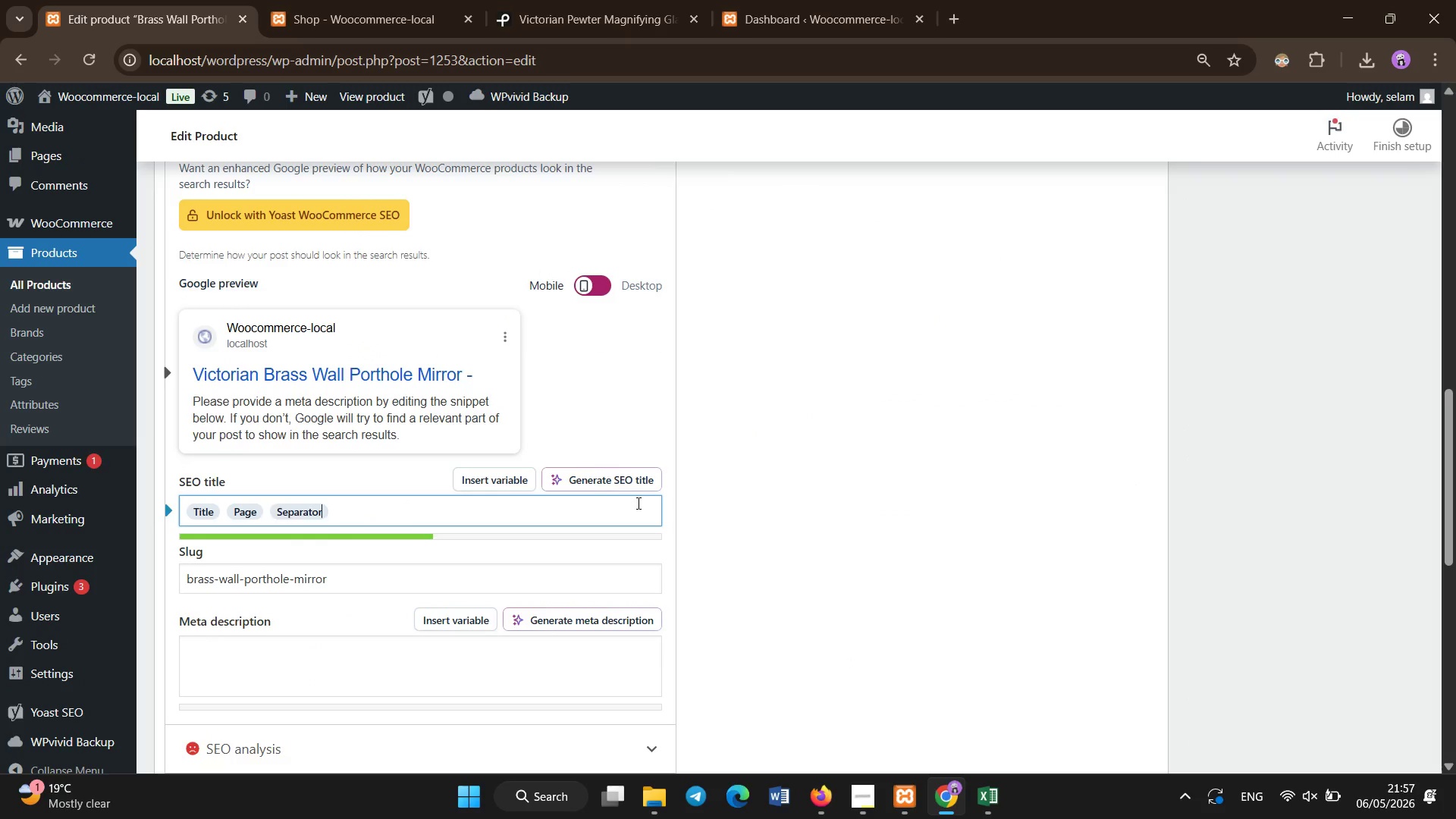 
key(Backspace)
 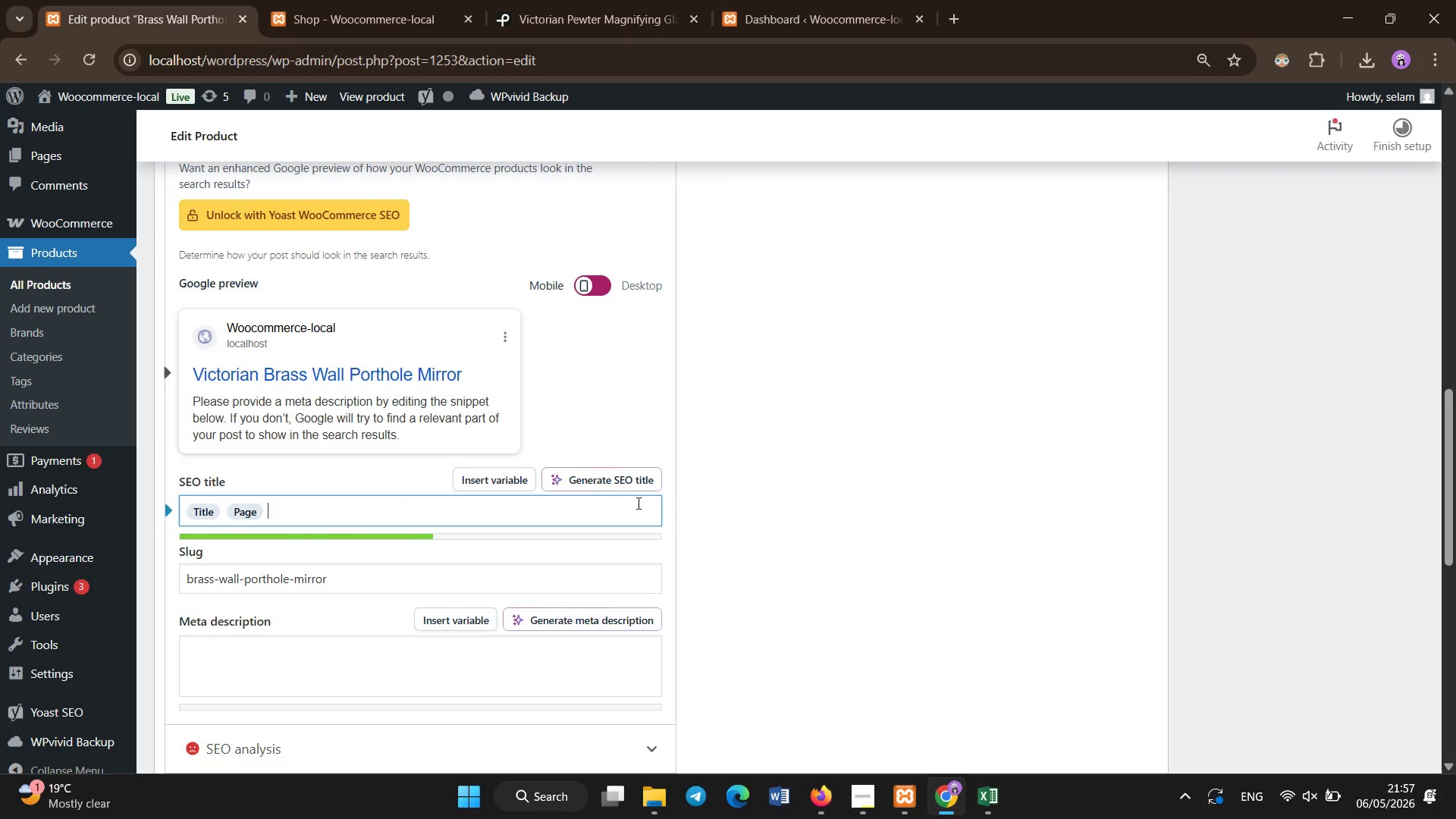 
key(Backspace)
 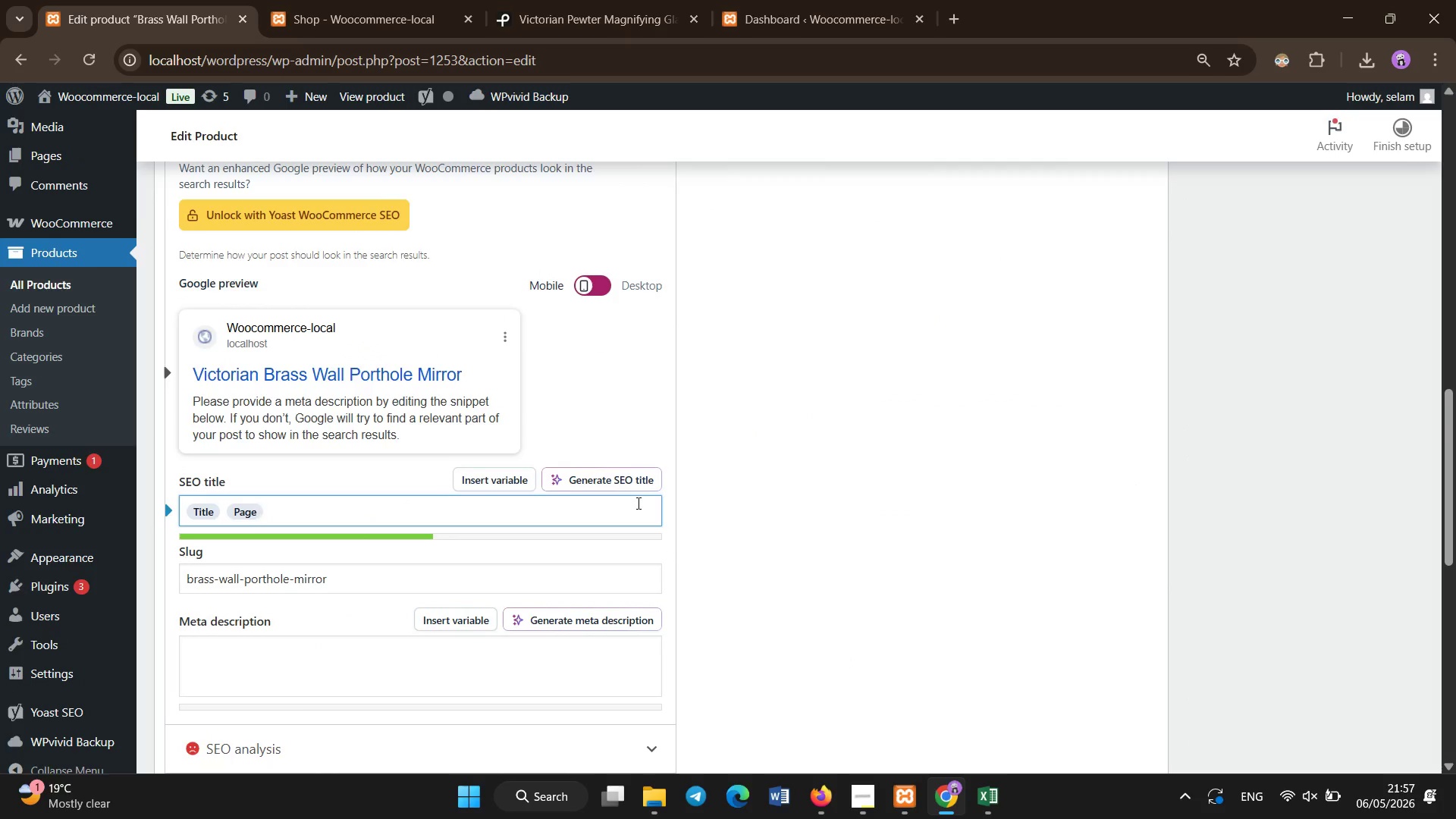 
scroll: coordinate [639, 504], scroll_direction: down, amount: 2.0
 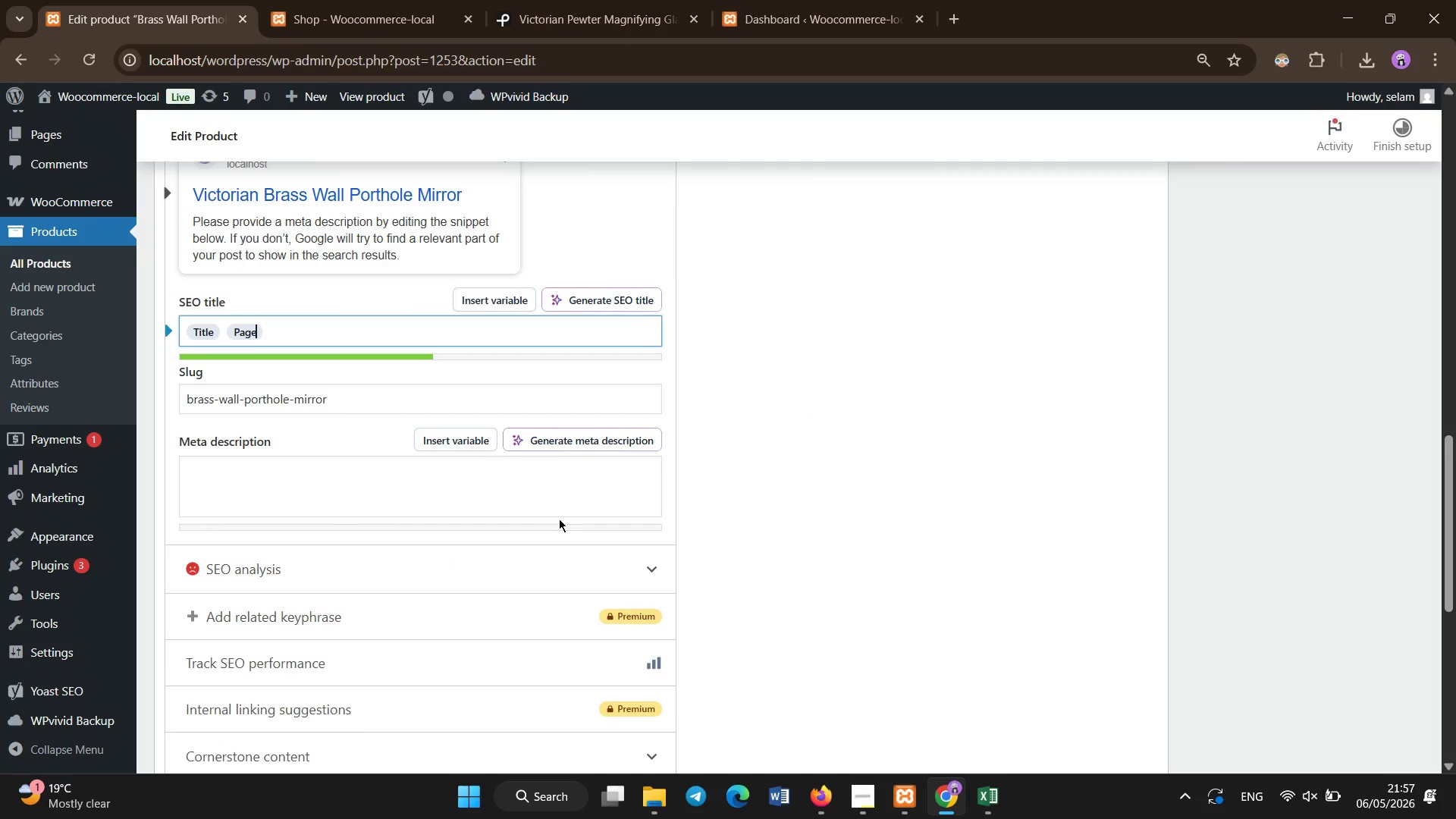 
left_click([559, 519])
 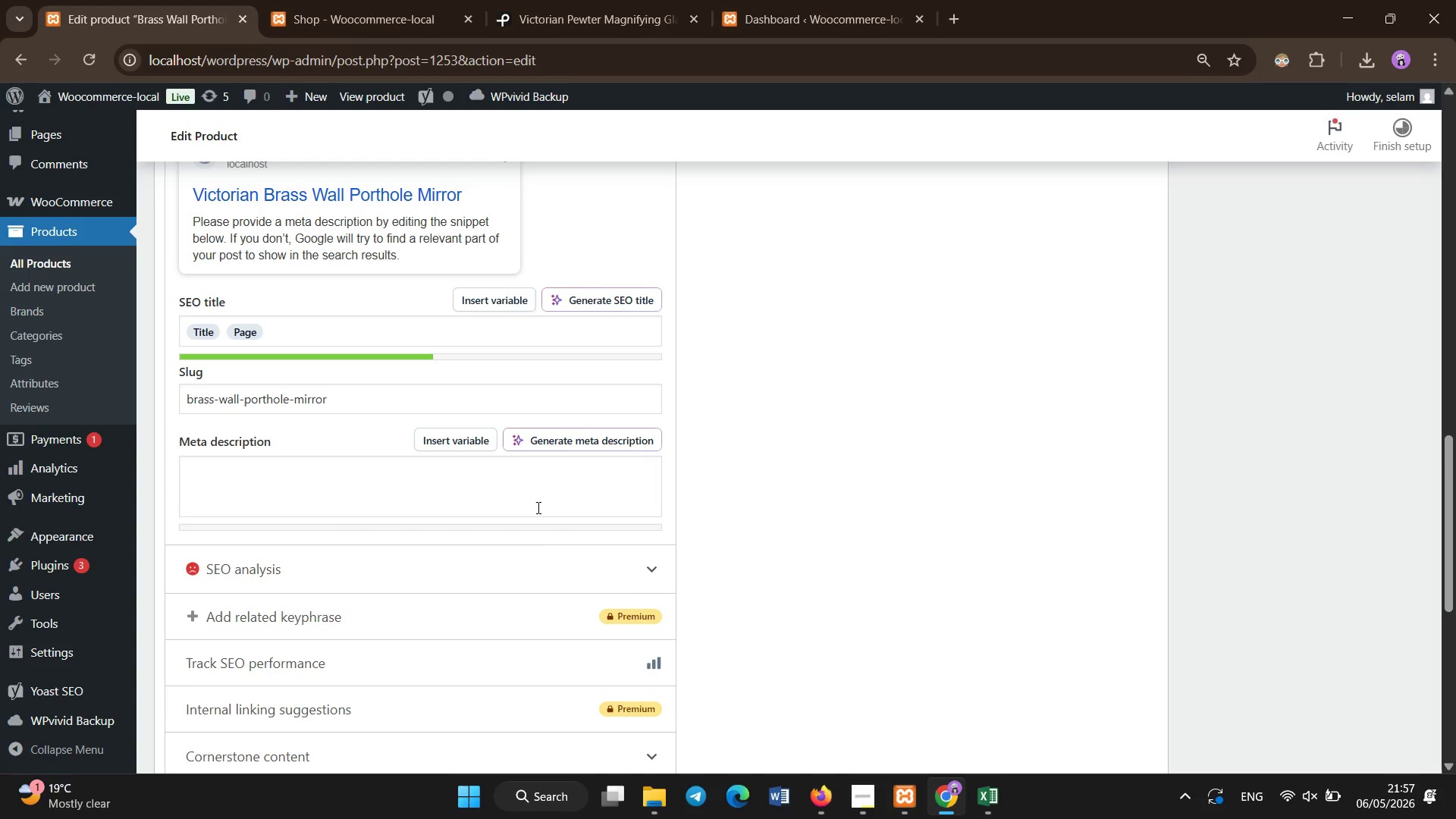 
left_click([538, 508])
 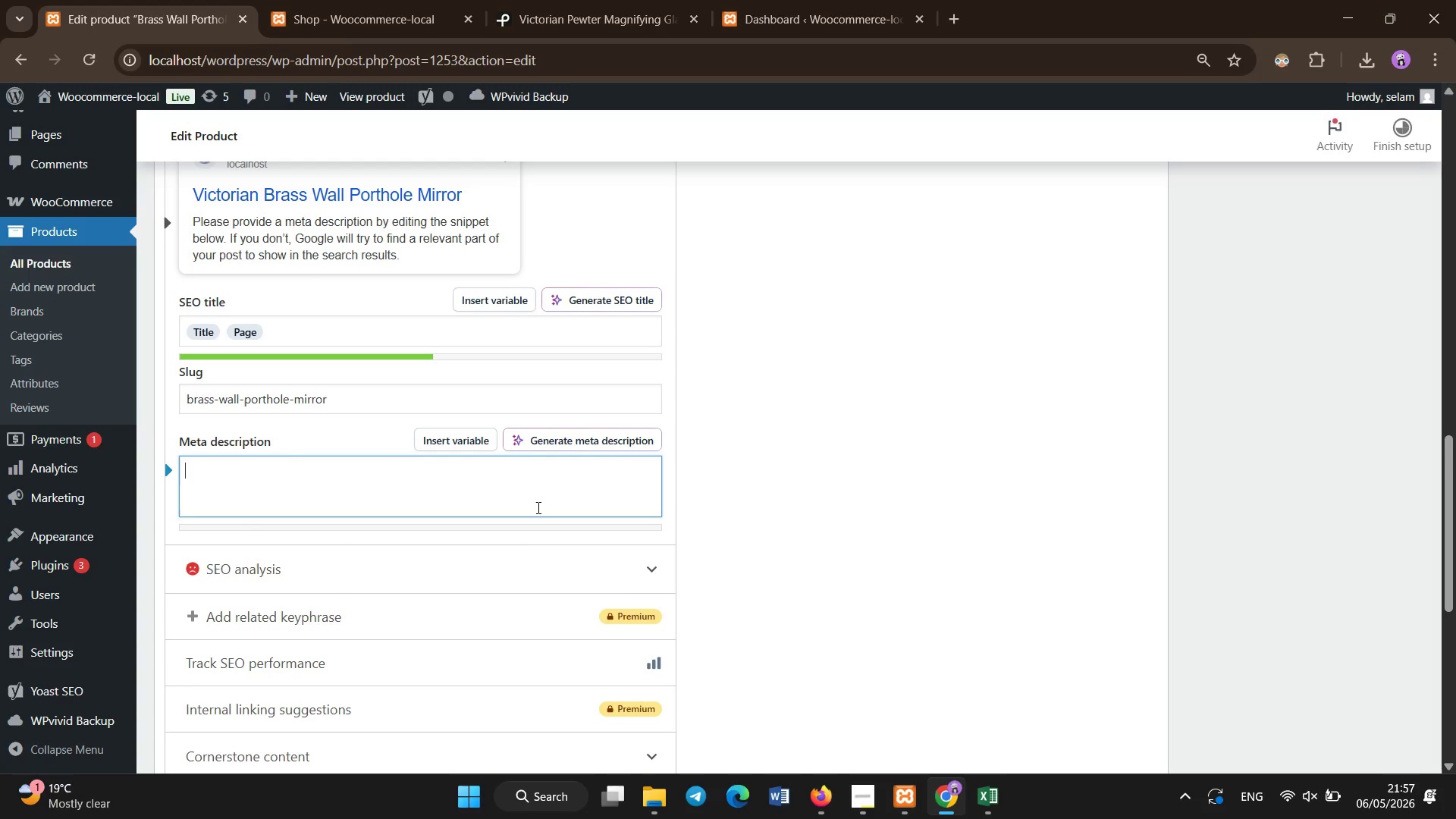 
type(Victorian brass porthole m)
key(Backspace)
type(Mirror )
key(Backspace)
key(Backspace)
key(Backspace)
key(Backspace)
key(Backspace)
key(Backspace)
key(Backspace)
type(mirror inspired by ship design, perfect for antique nautical wall decor and intei)
key(Backspace)
type(rior styling.)
 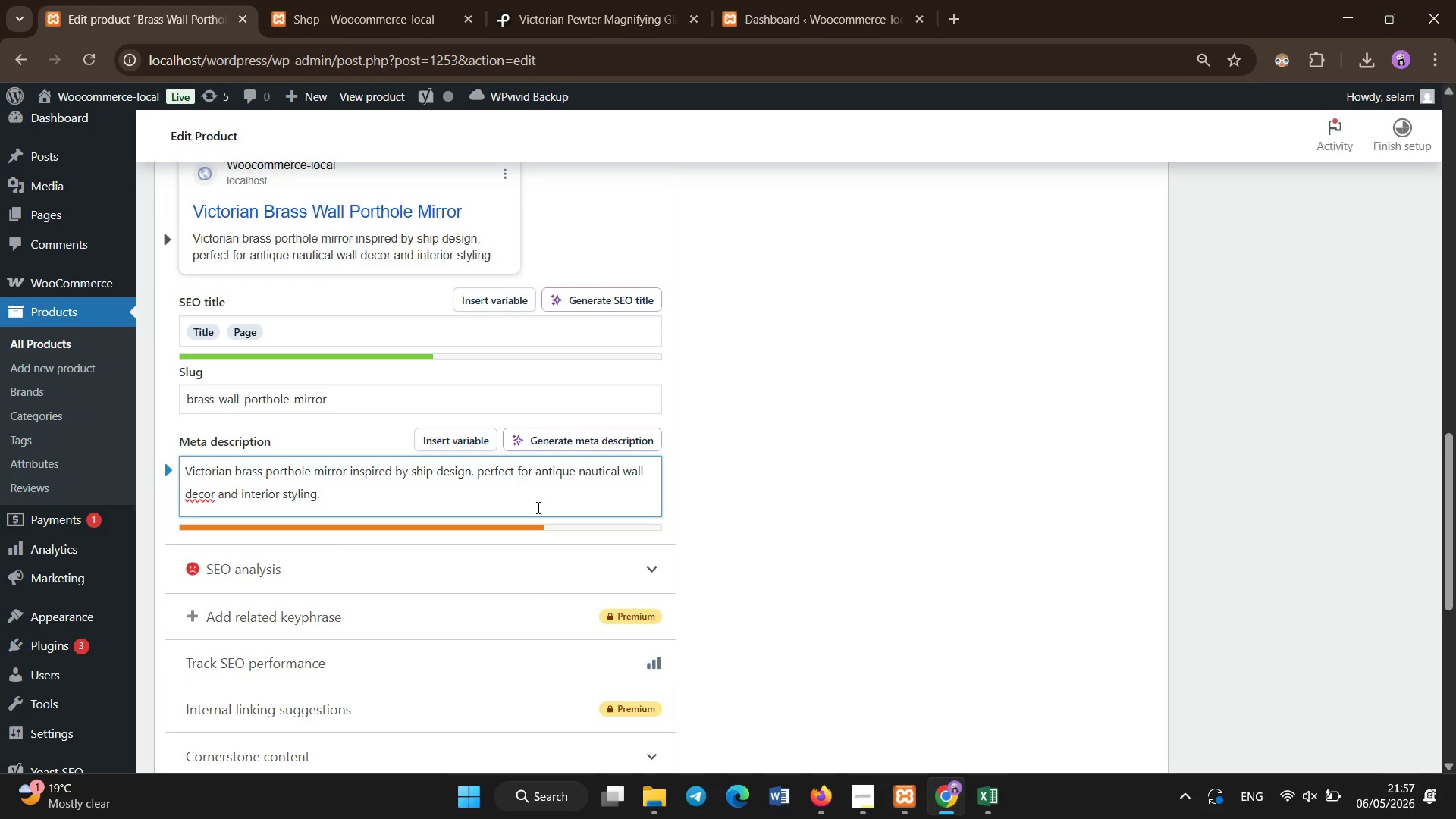 
scroll: coordinate [538, 508], scroll_direction: up, amount: 9.0
 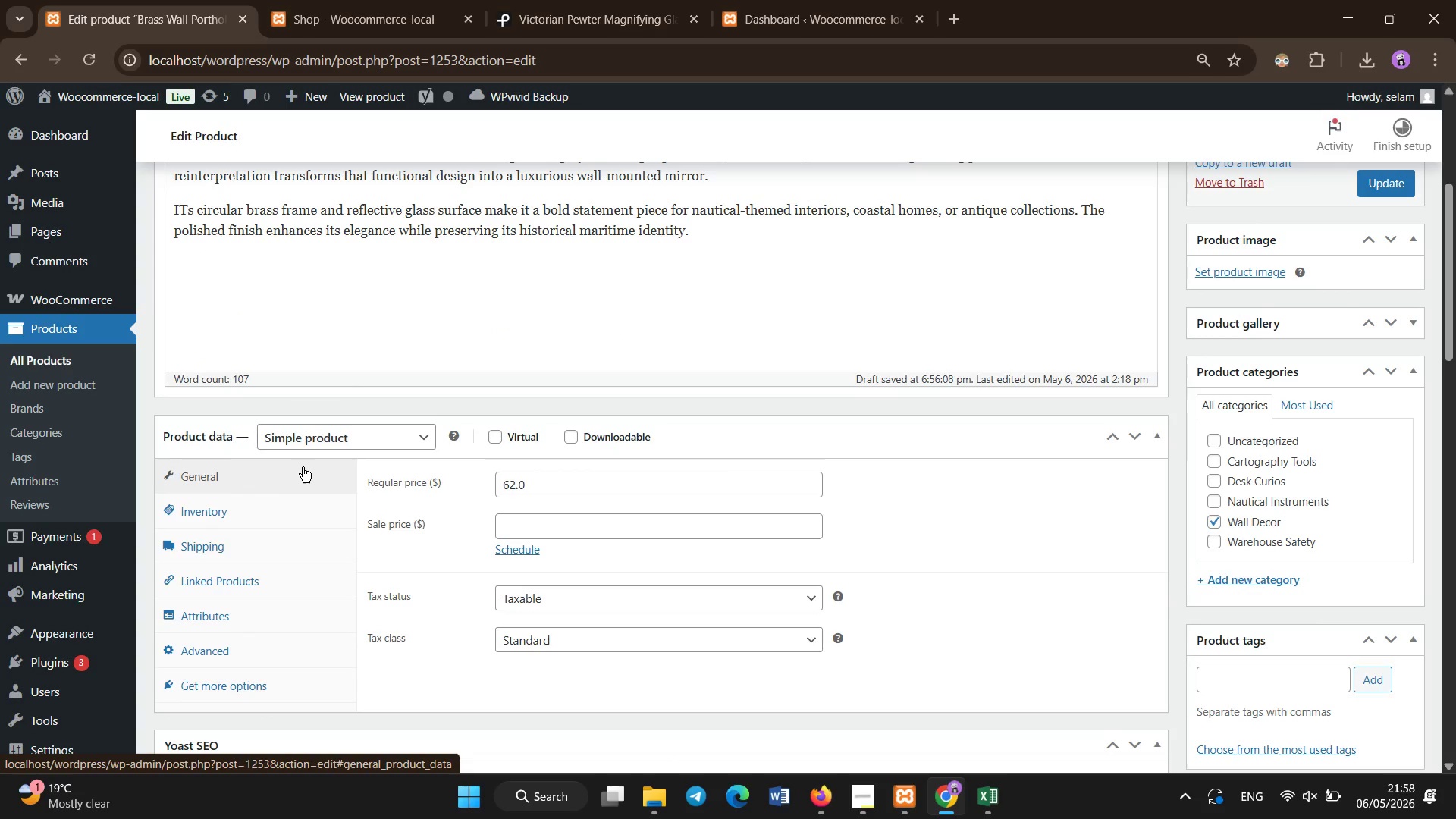 
wait(5.09)
 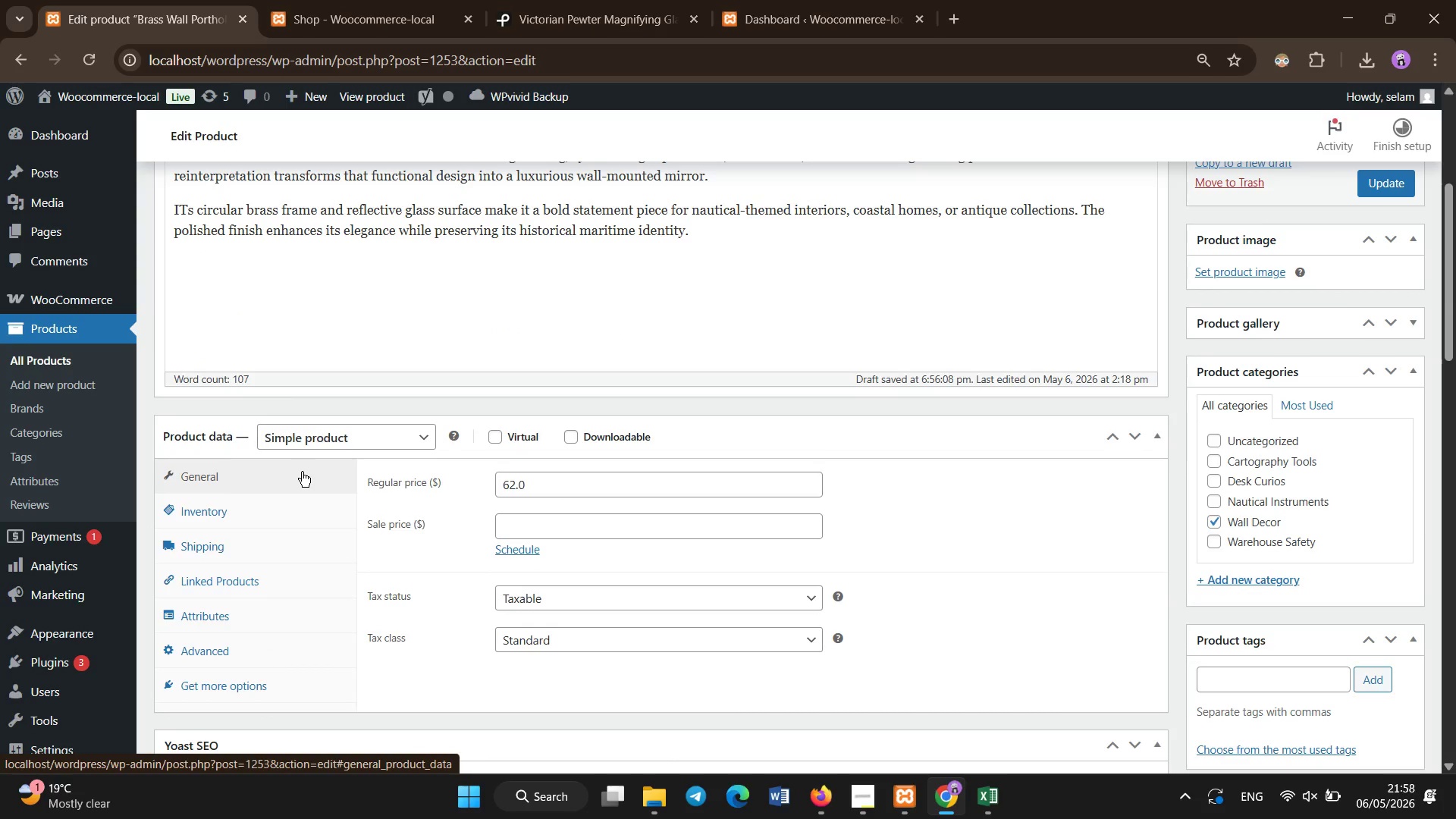 
left_click([237, 522])
 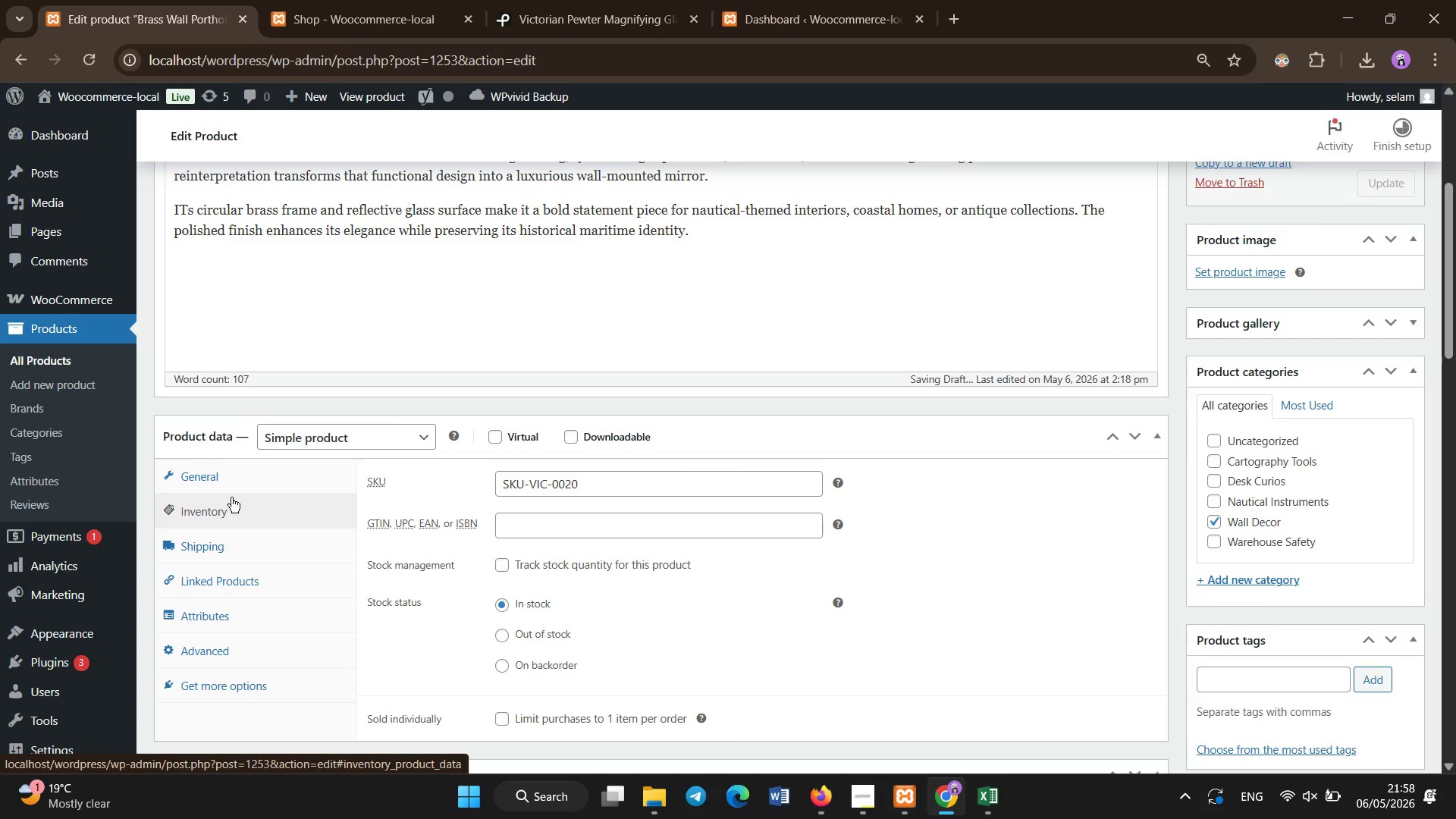 
left_click([228, 485])
 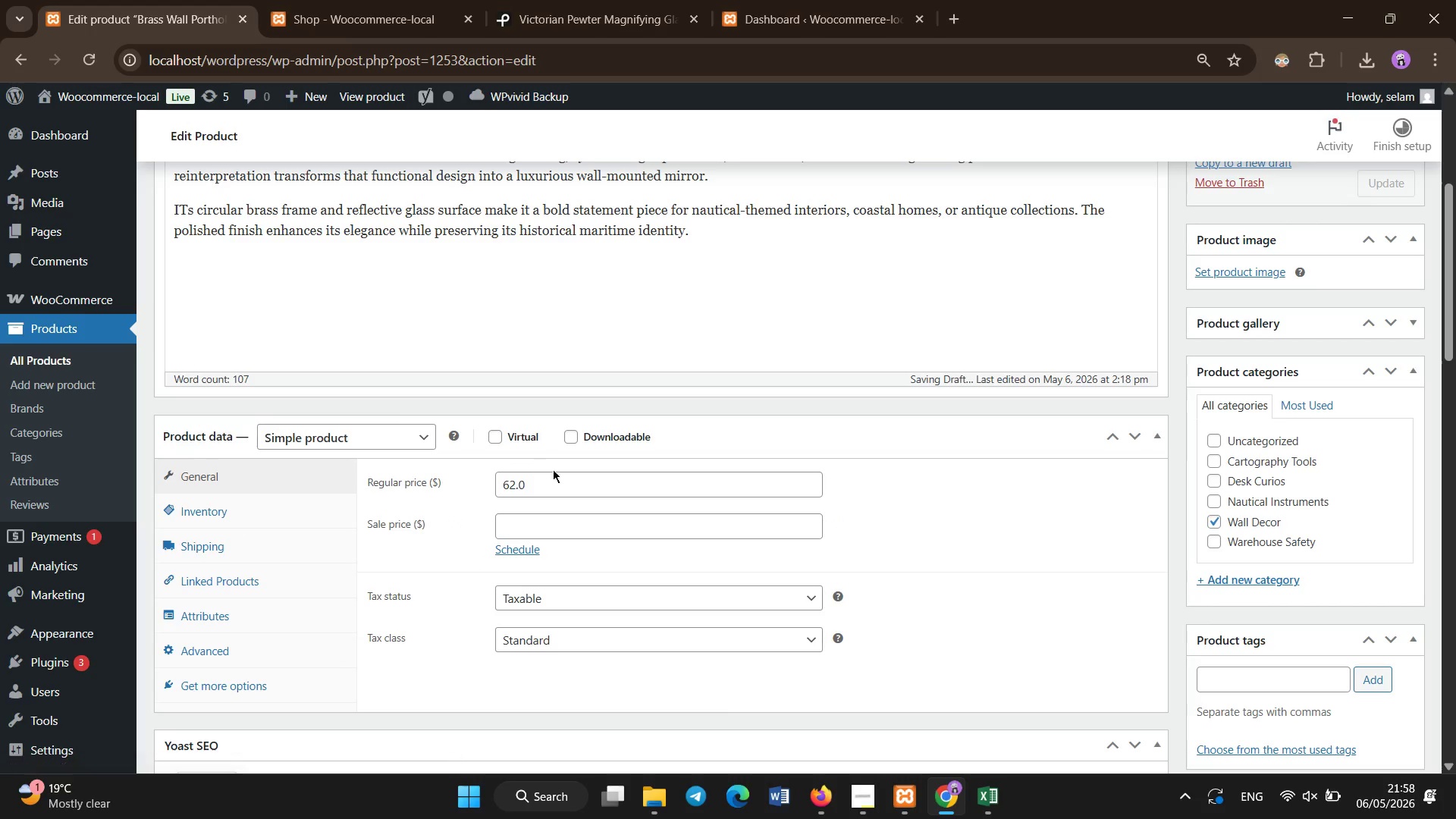 
left_click_drag(start_coordinate=[573, 490], to_coordinate=[457, 485])
 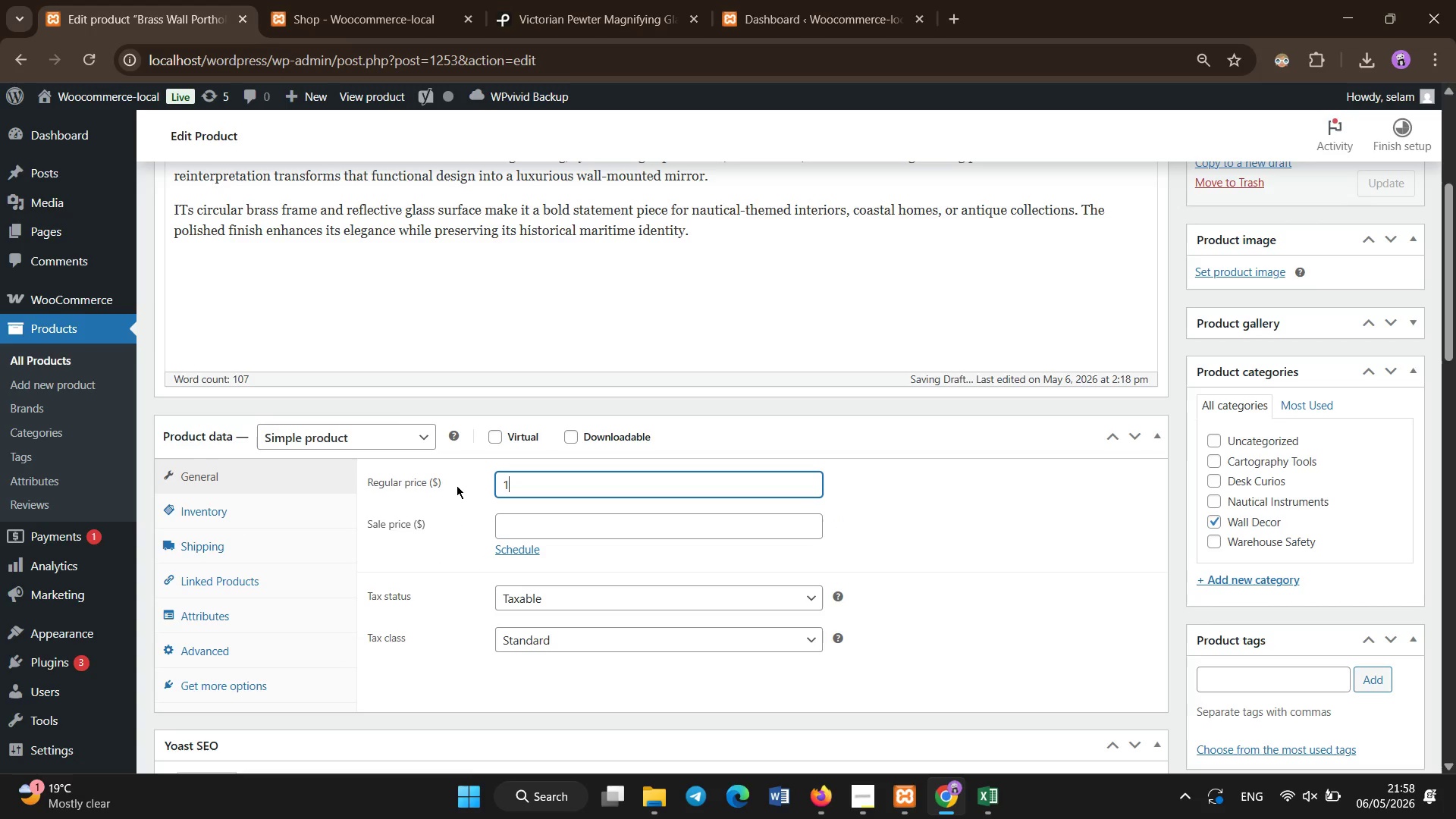 
type(186.00)
 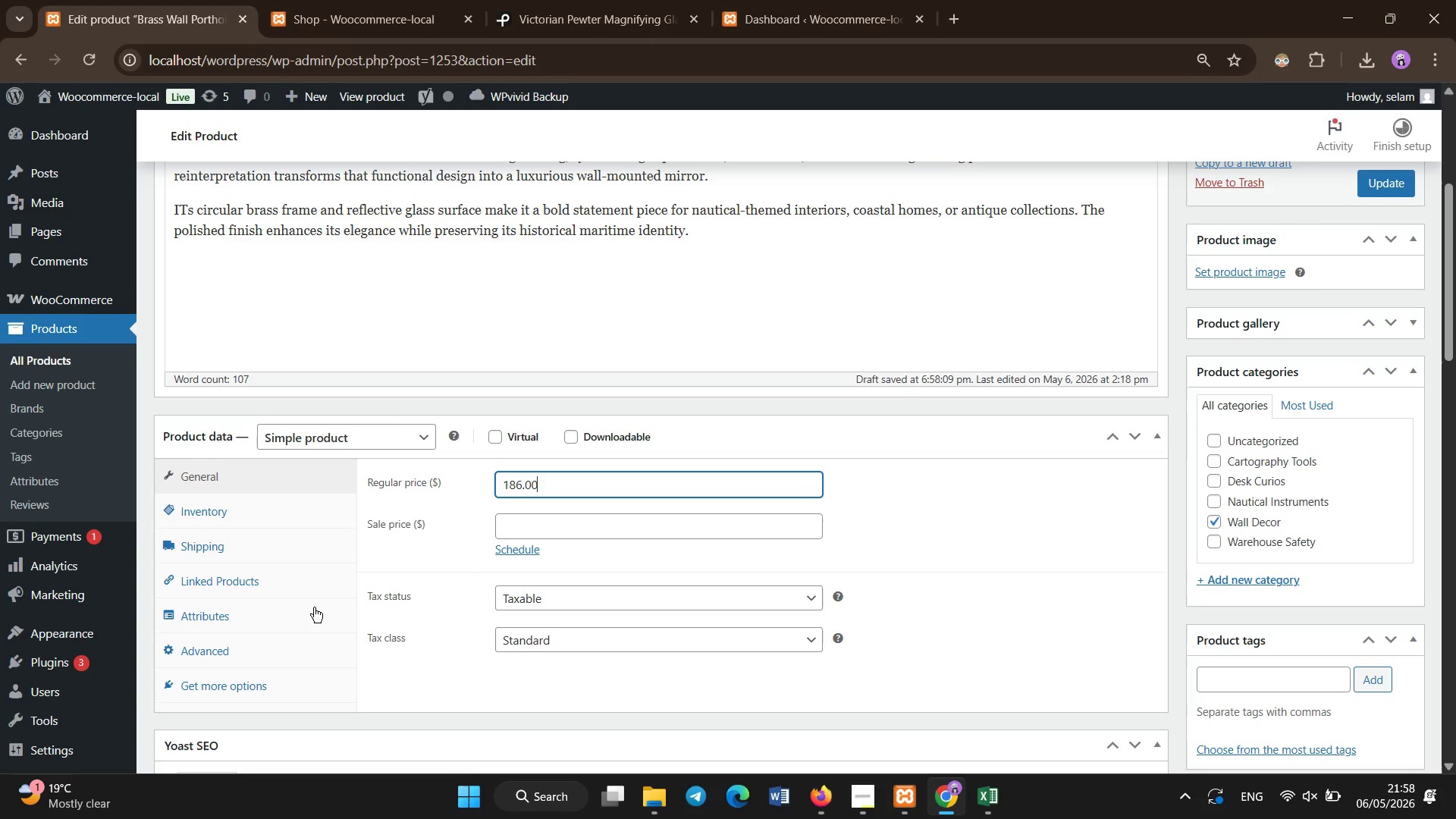 
left_click([256, 618])
 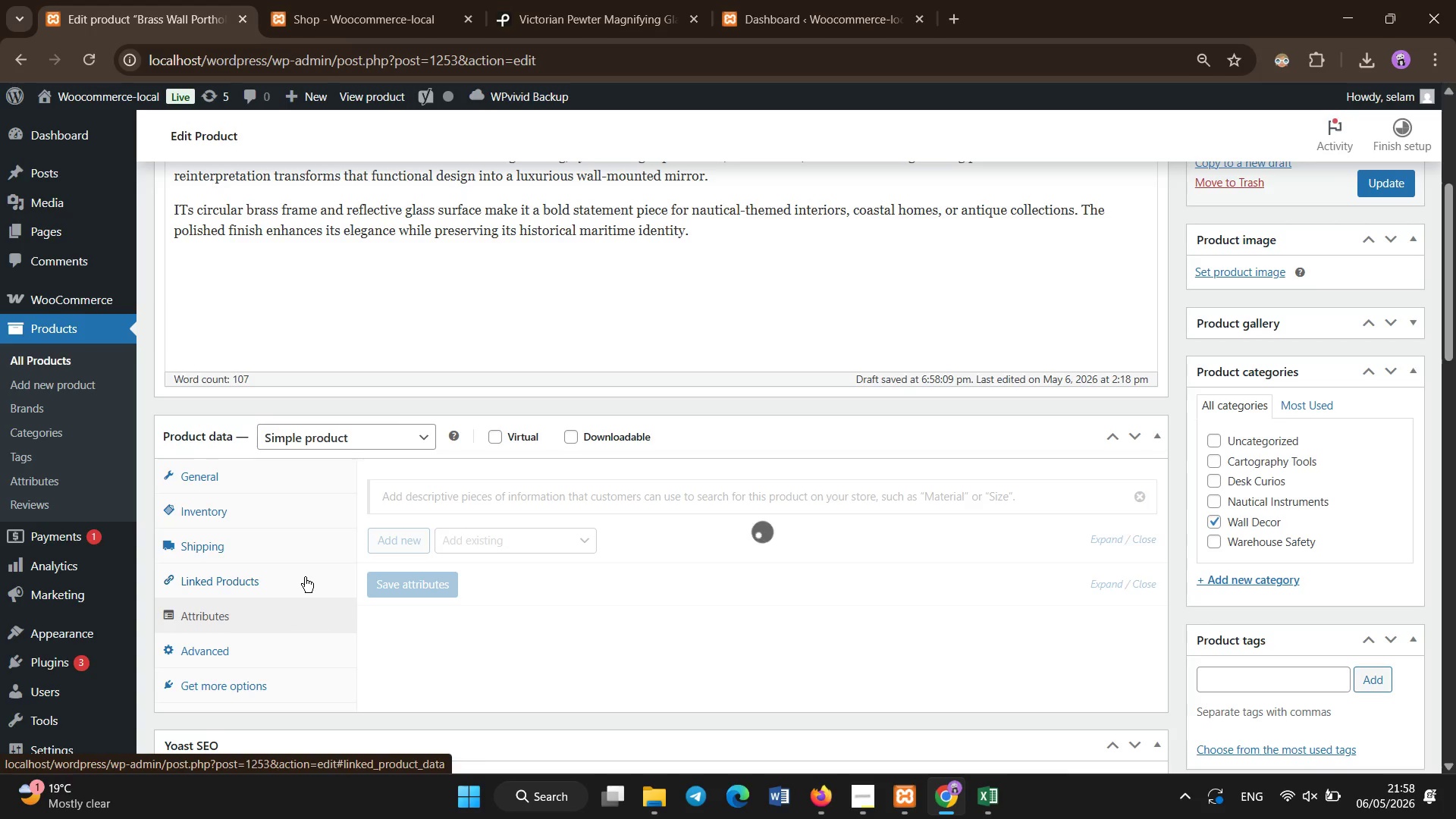 
mouse_move([449, 513])
 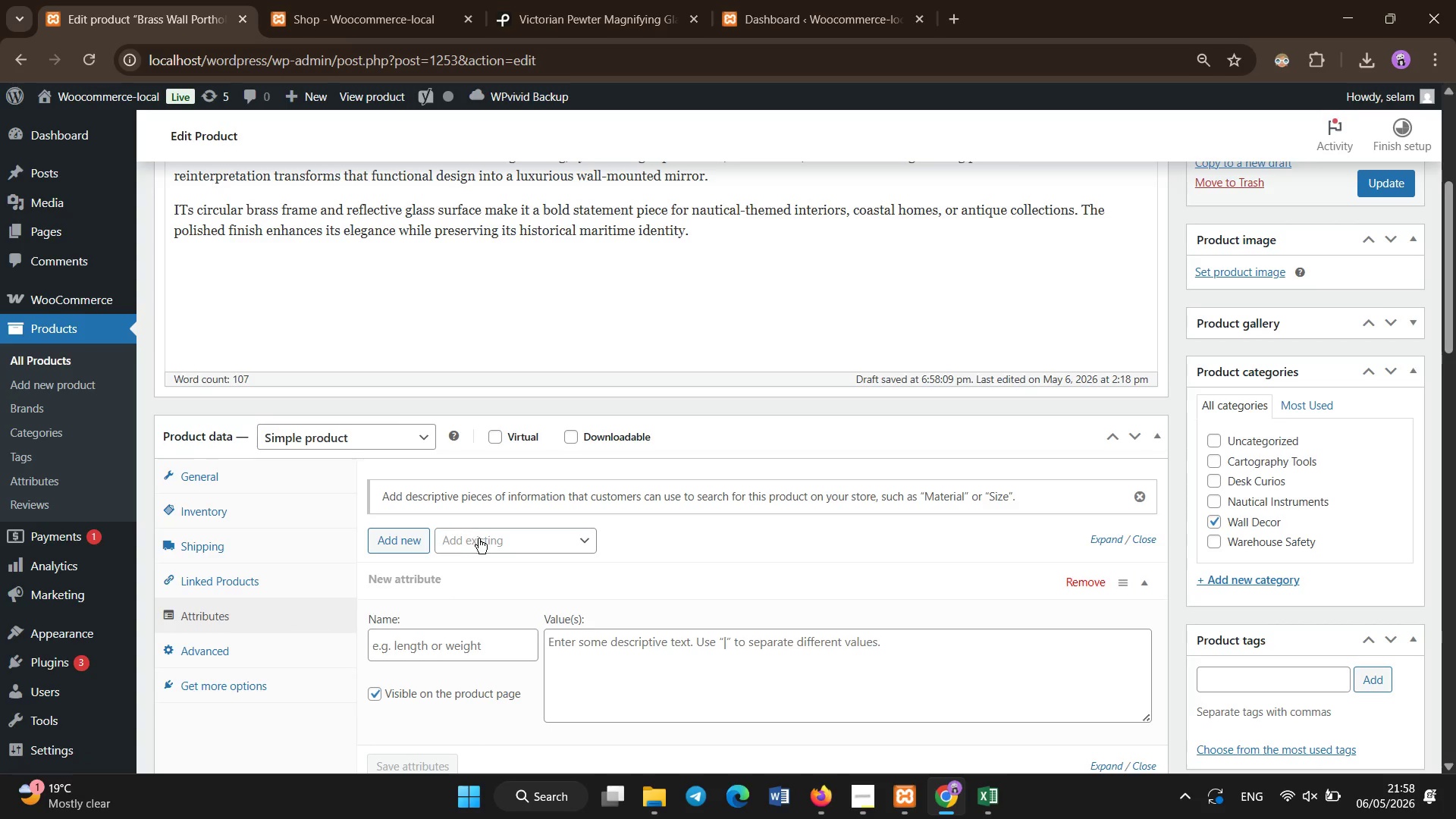 
left_click([479, 538])
 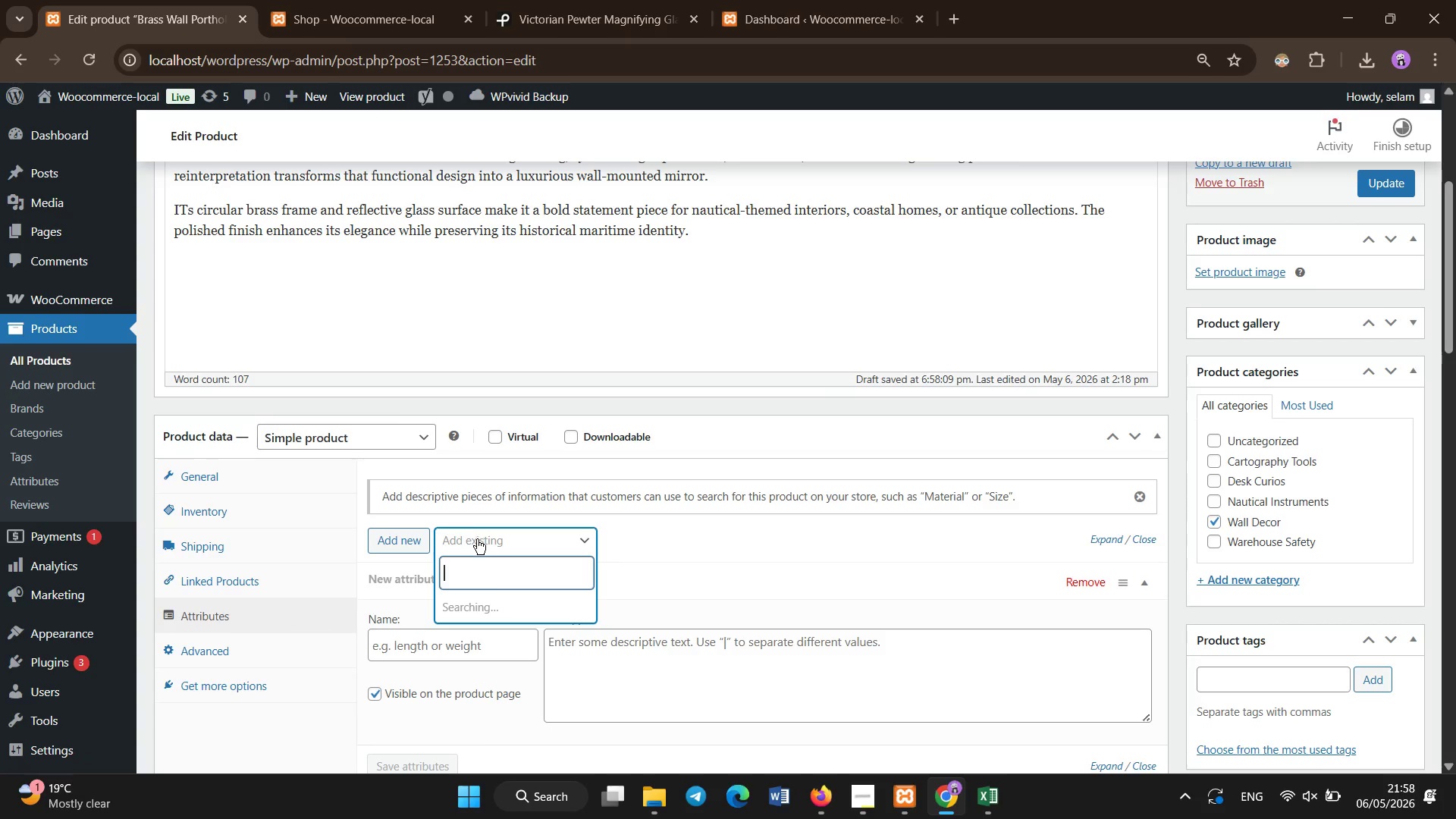 
mouse_move([470, 558])
 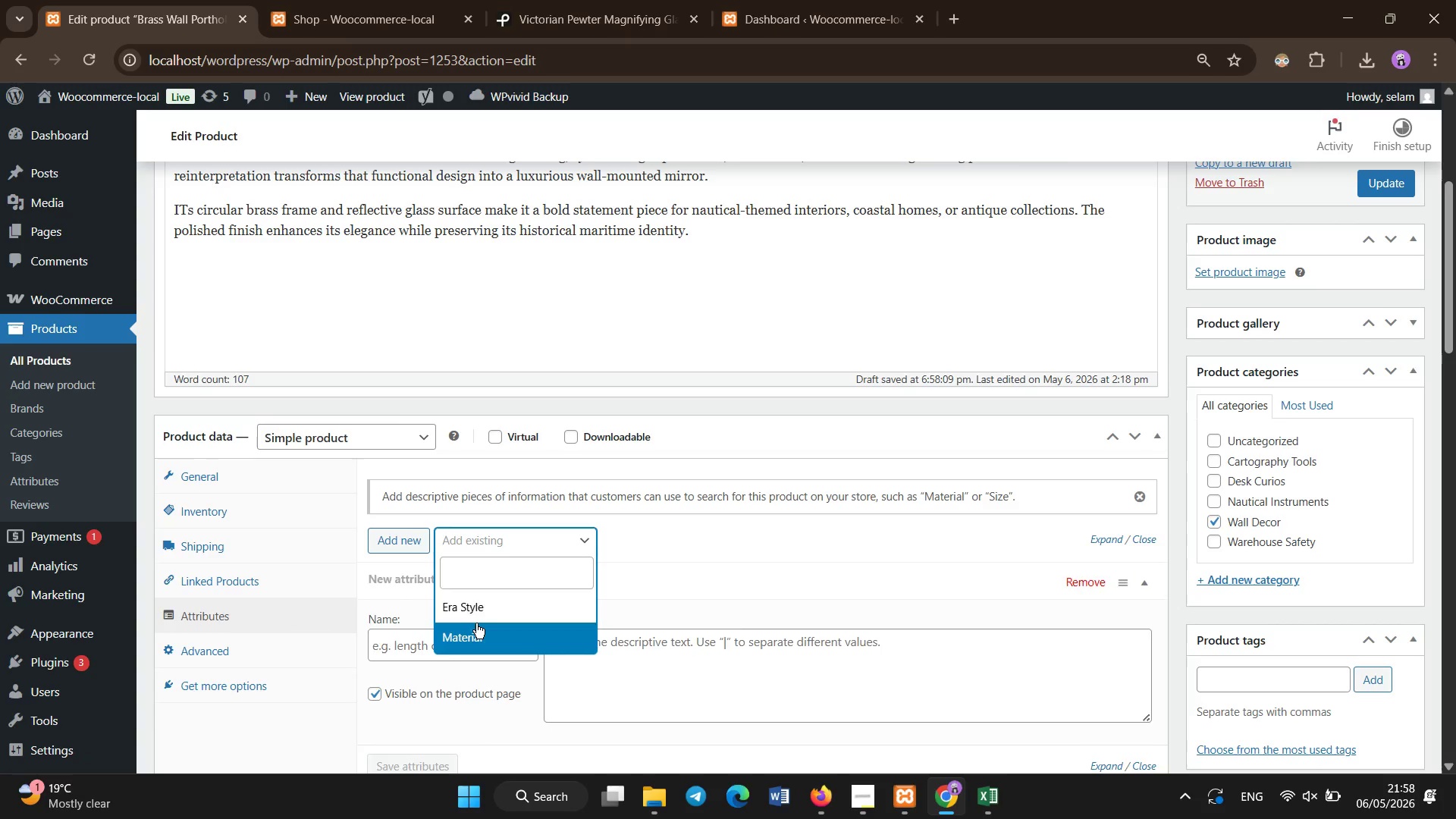 
left_click([476, 623])
 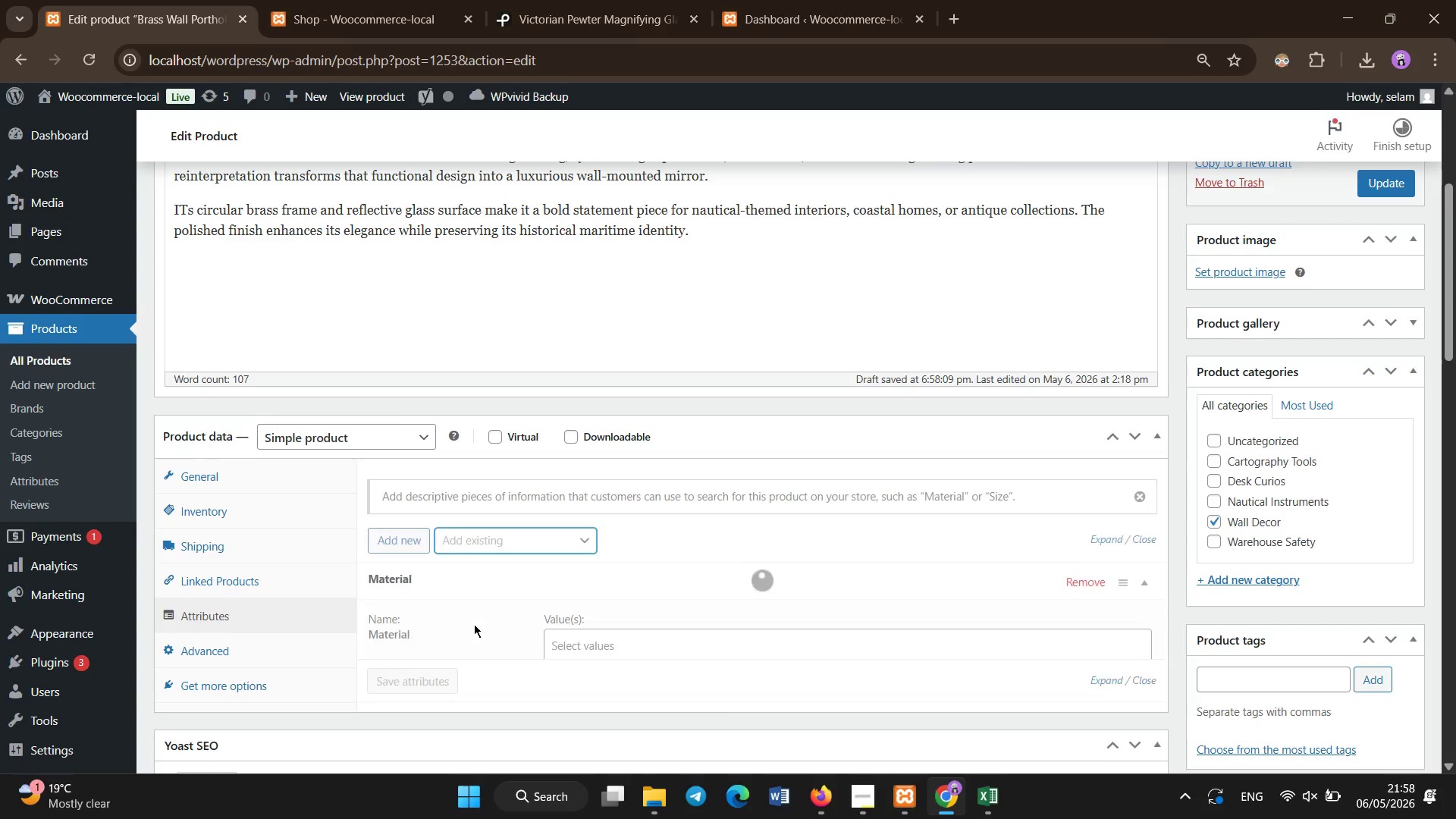 
left_click([482, 533])
 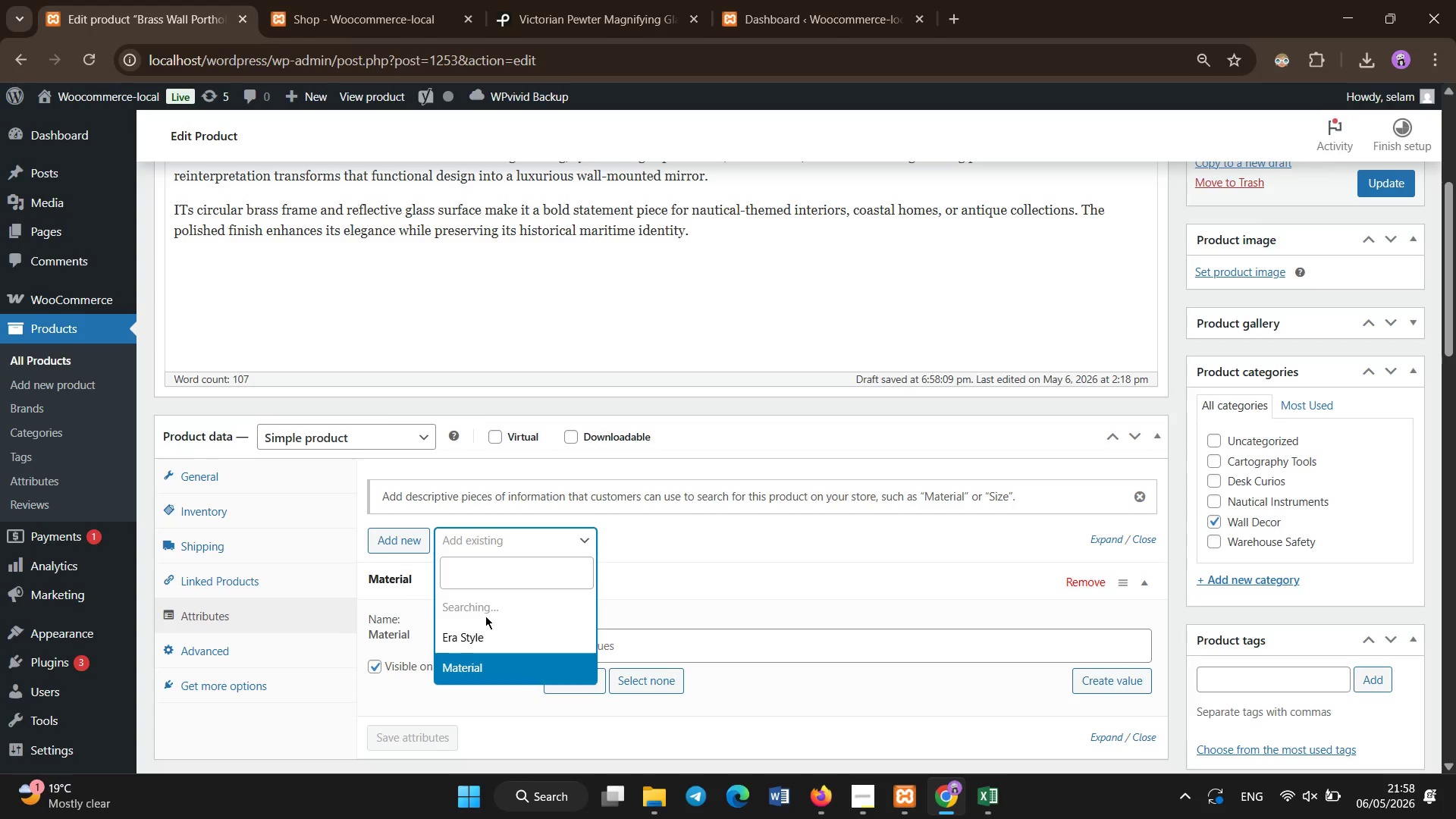 
left_click([483, 633])
 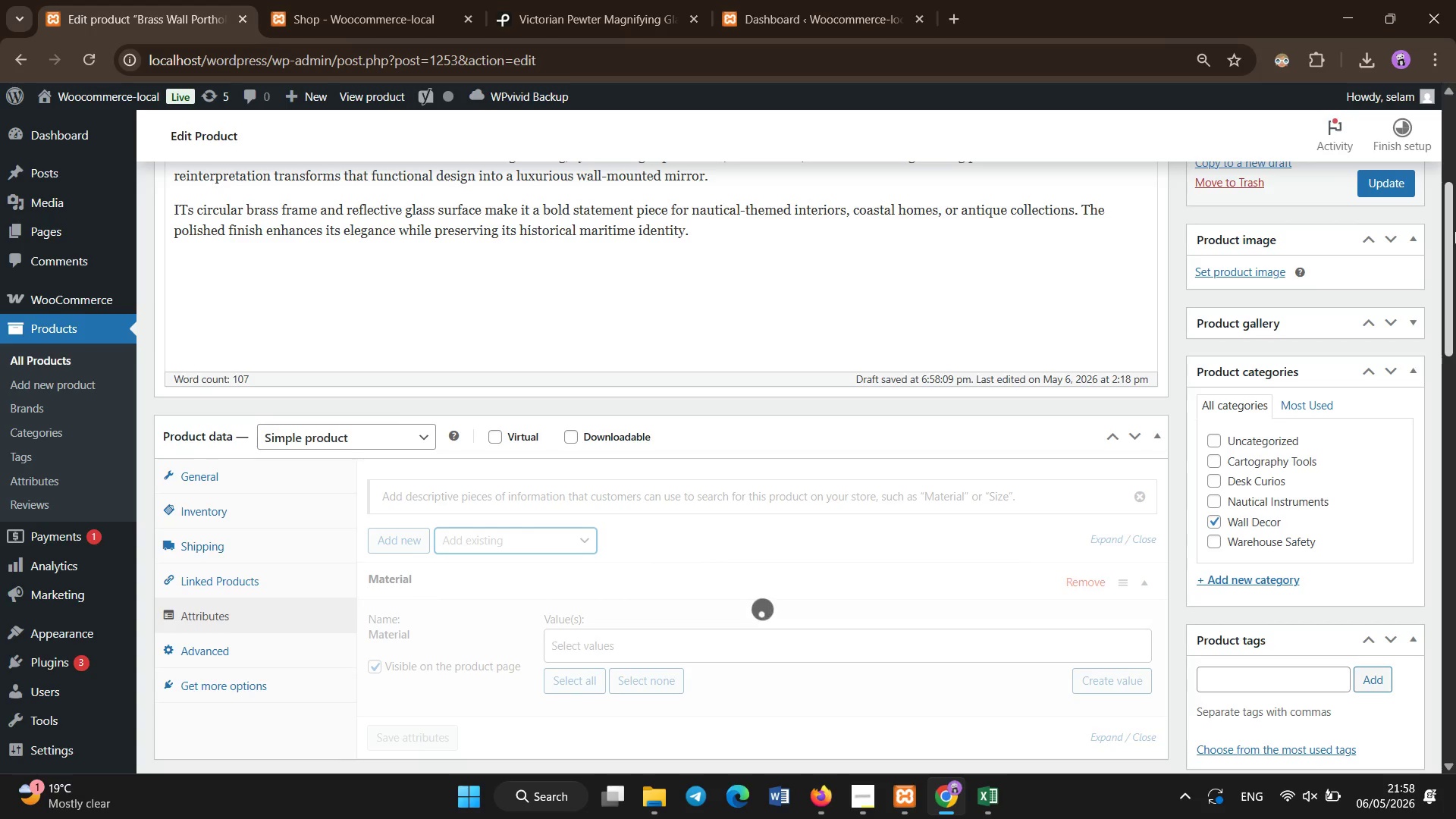 
left_click_drag(start_coordinate=[1455, 232], to_coordinate=[1454, 276])
 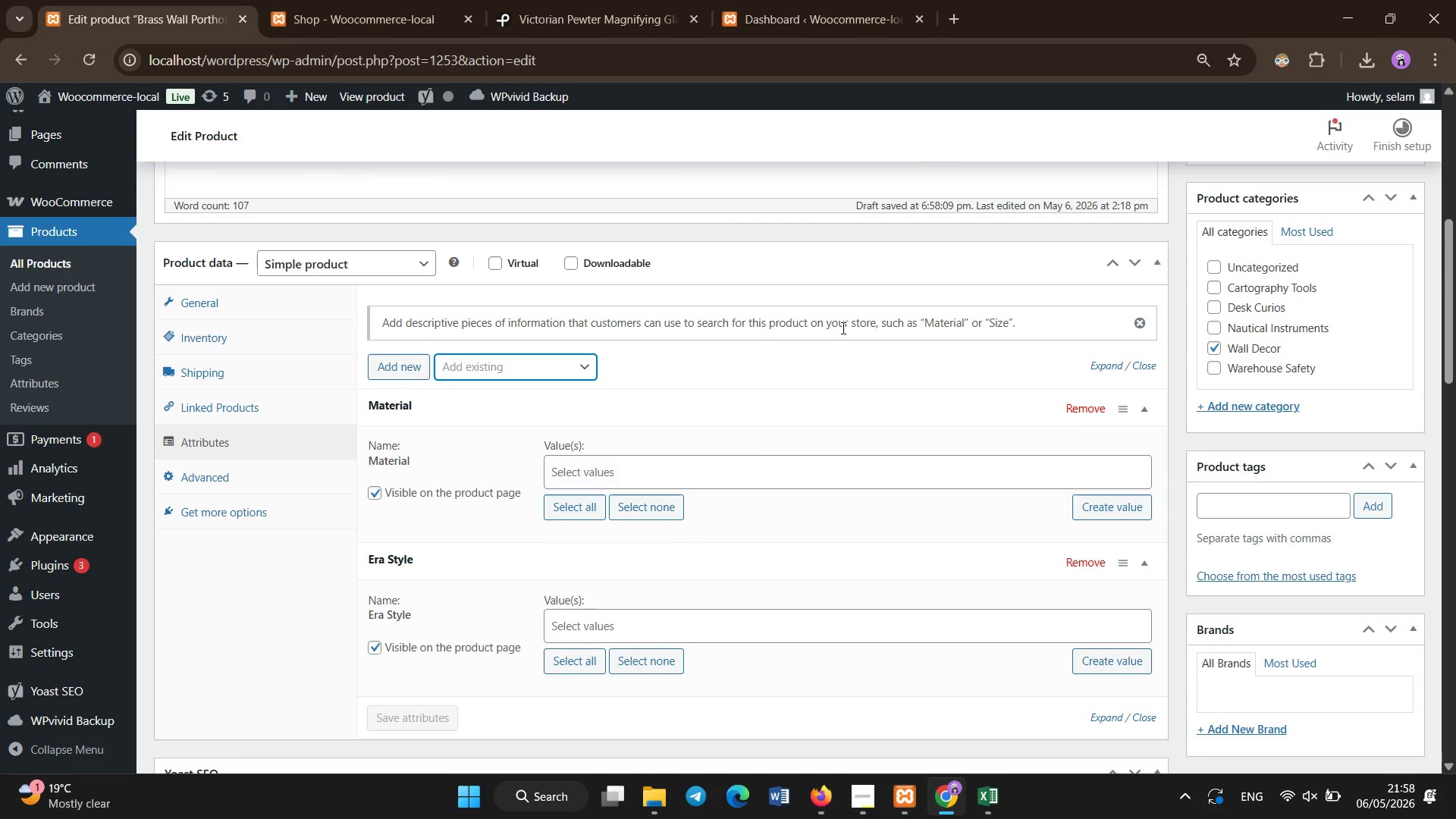 
left_click([662, 461])
 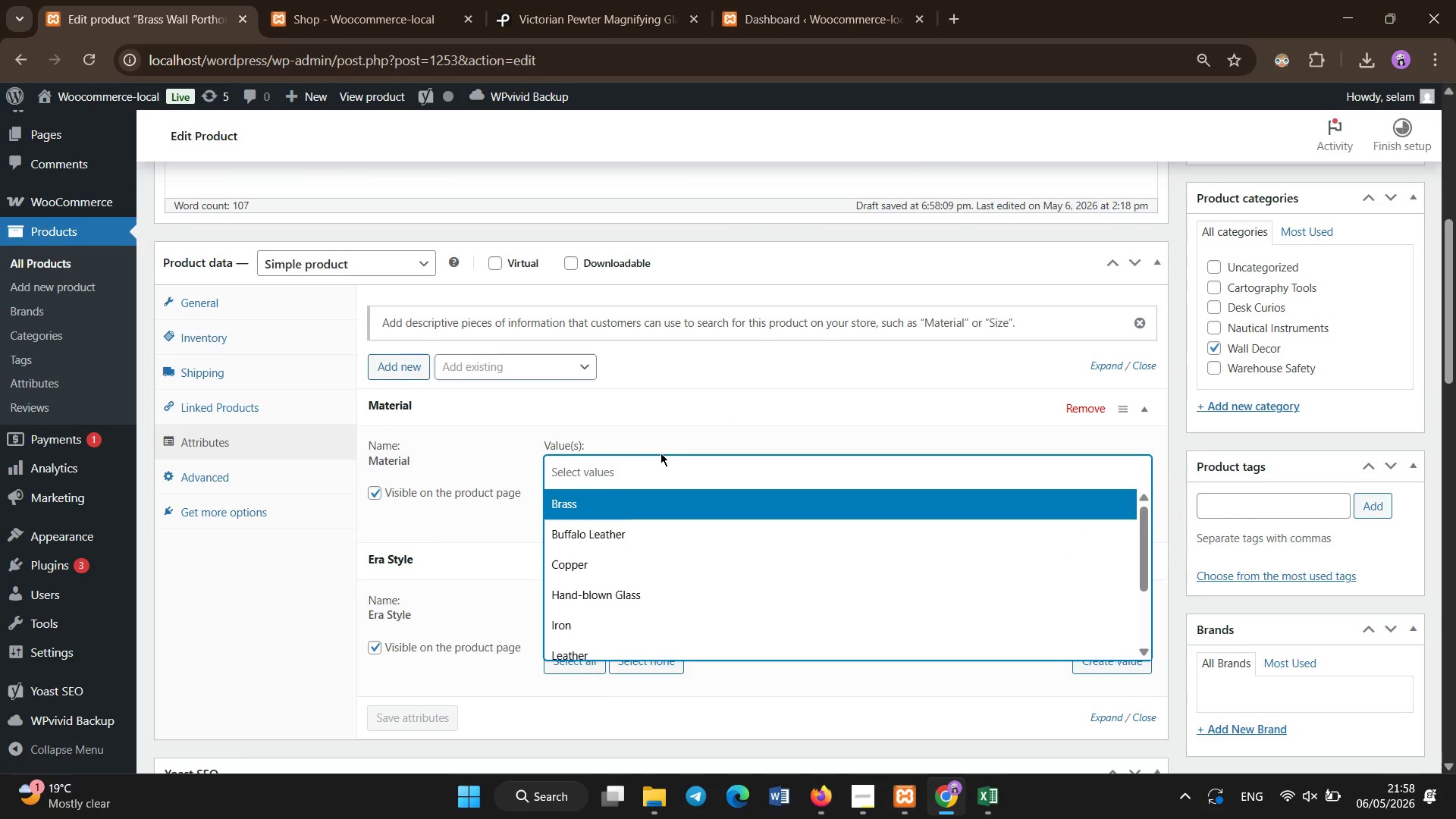 
left_click([613, 510])
 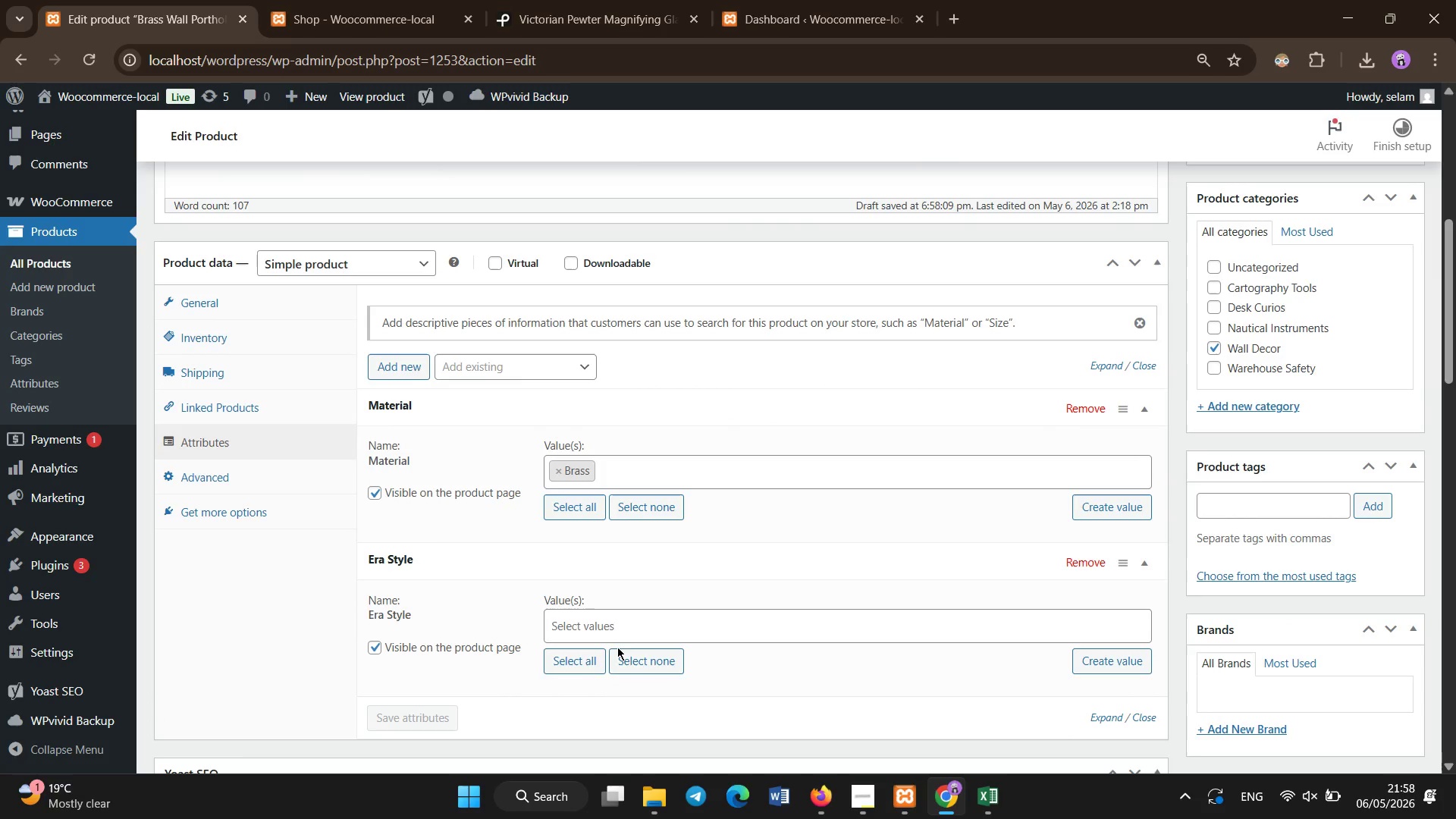 
left_click([612, 629])
 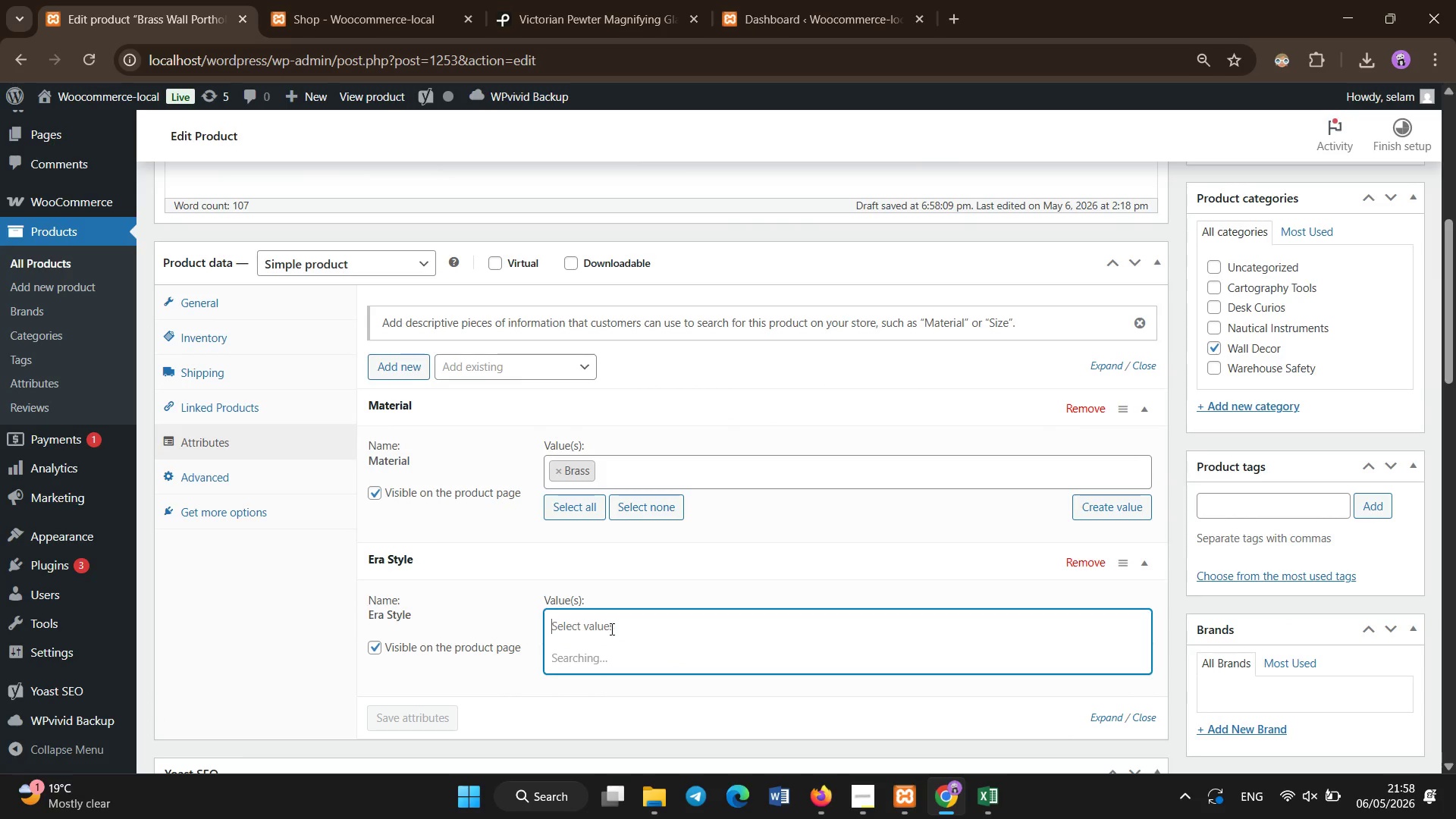 
mouse_move([620, 639])
 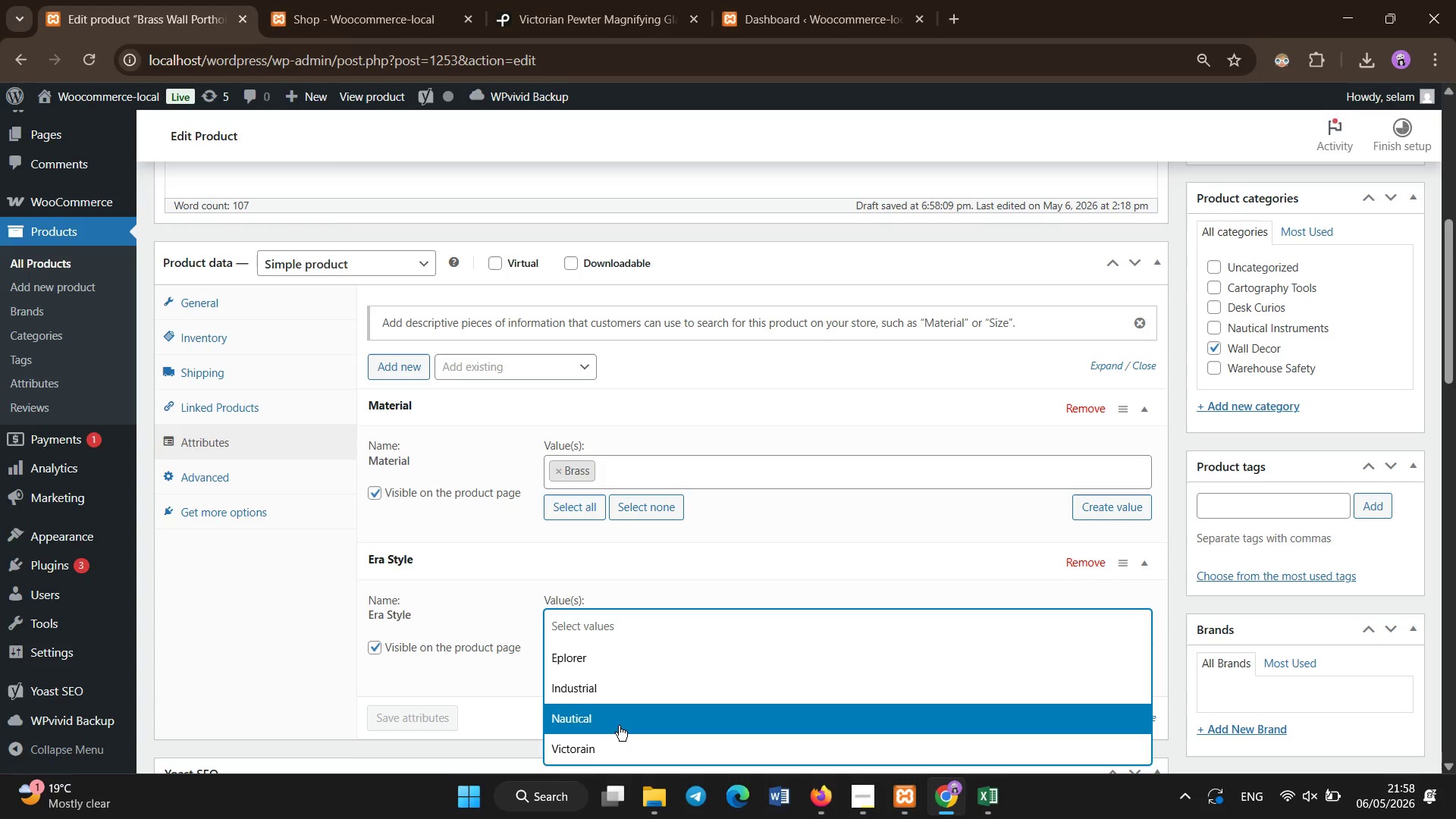 
left_click([619, 726])
 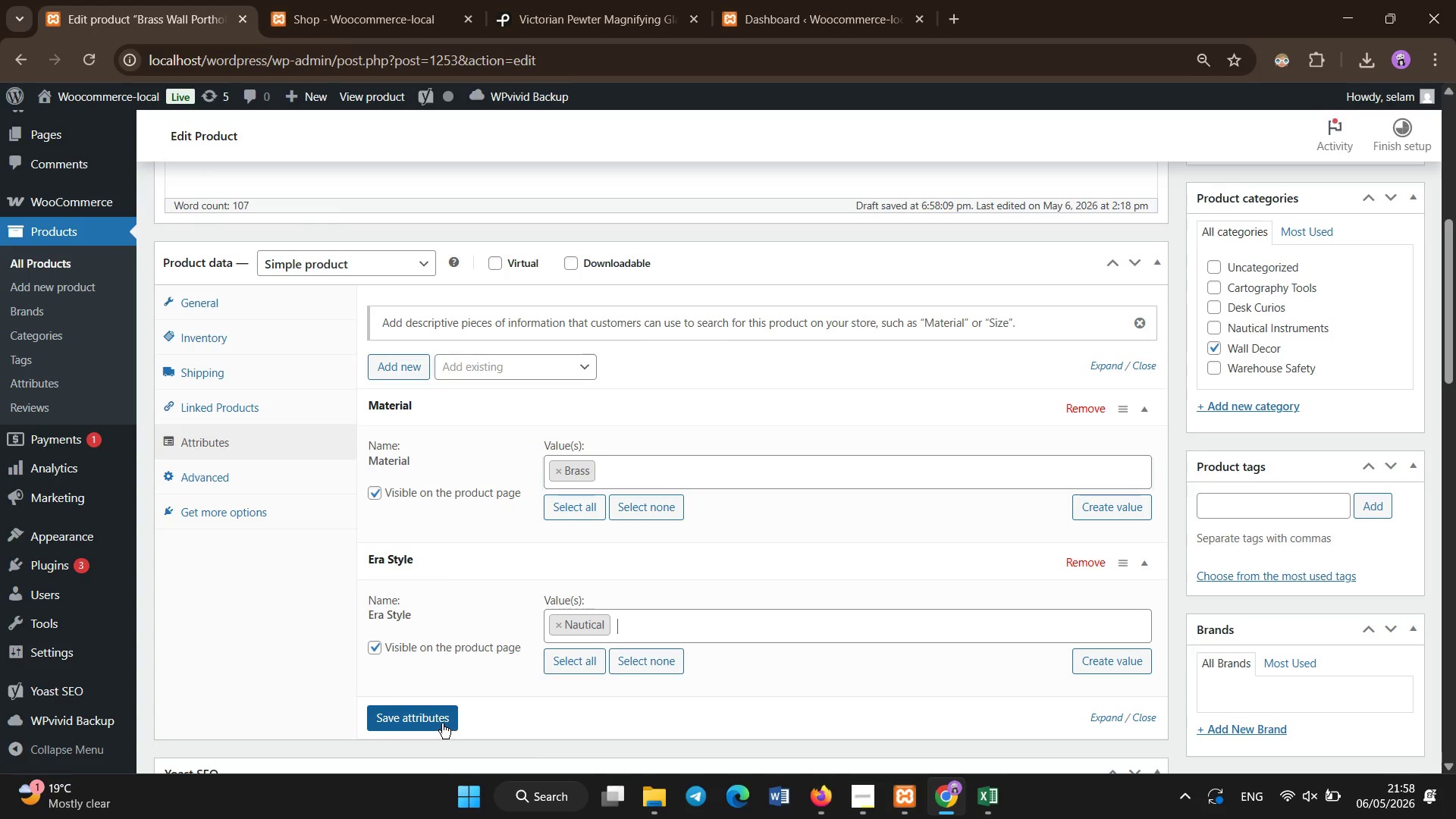 
left_click([441, 723])
 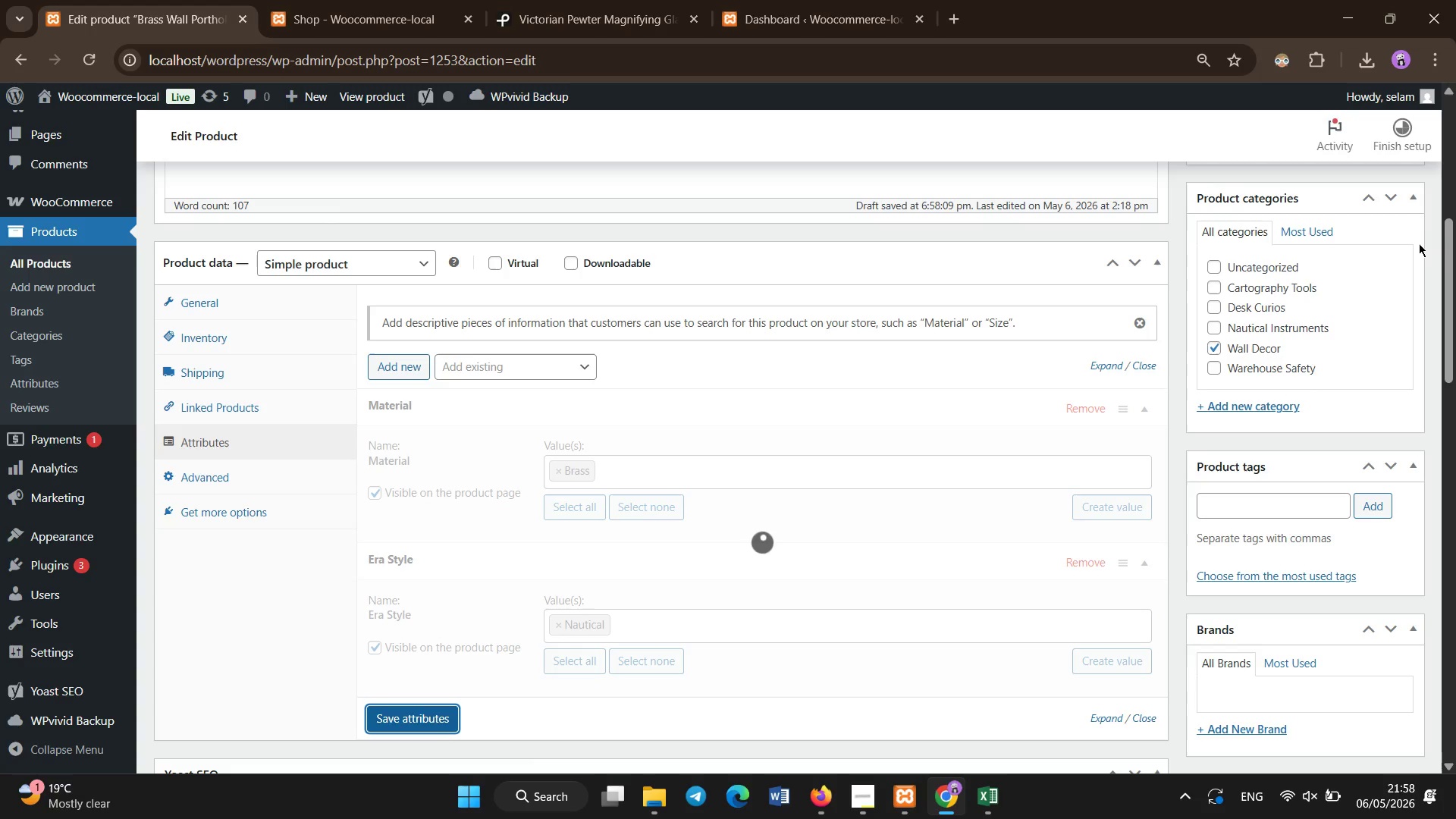 
left_click_drag(start_coordinate=[1455, 276], to_coordinate=[1454, 252])
 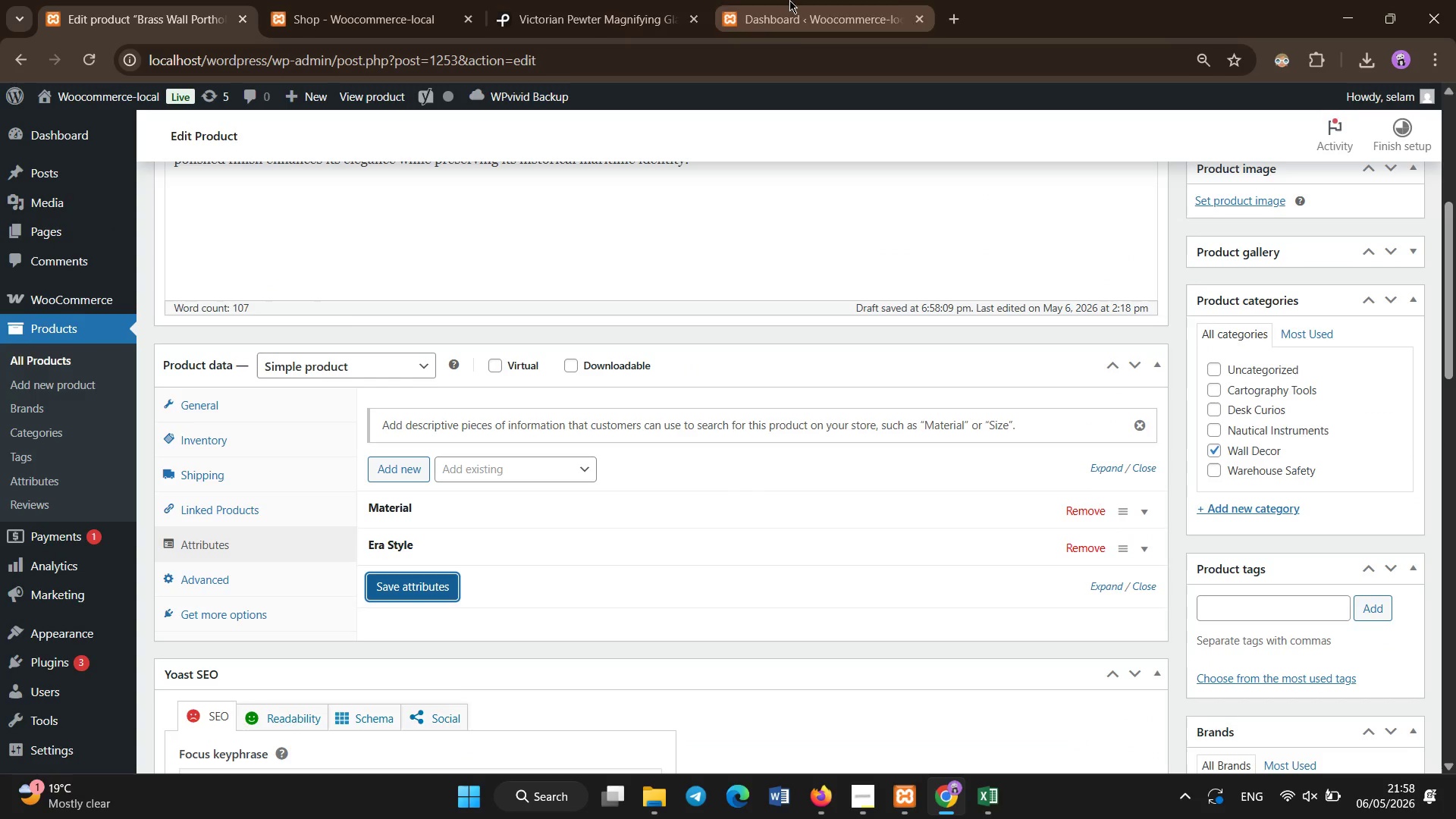 
left_click([646, 0])
 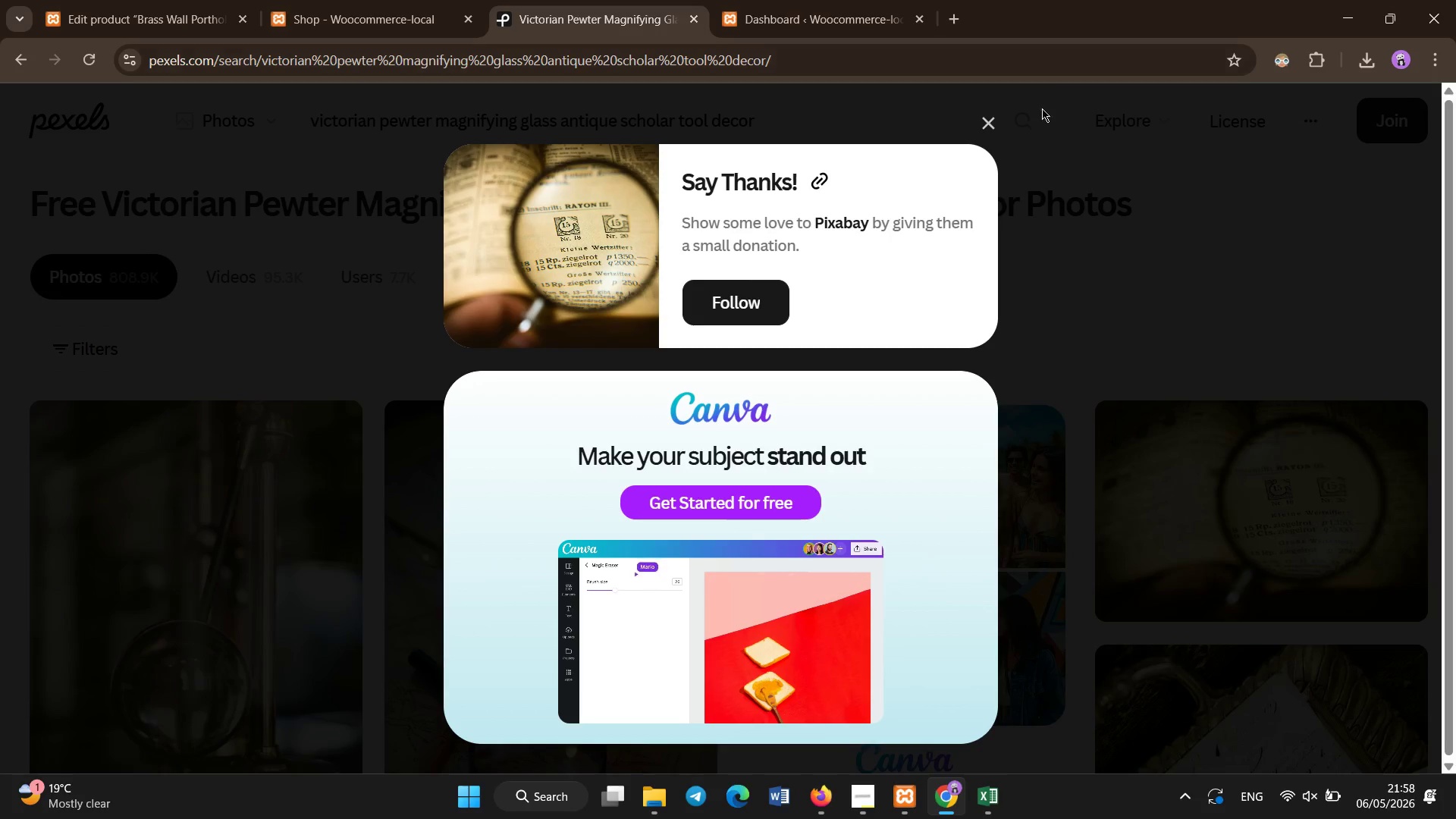 
left_click([986, 114])
 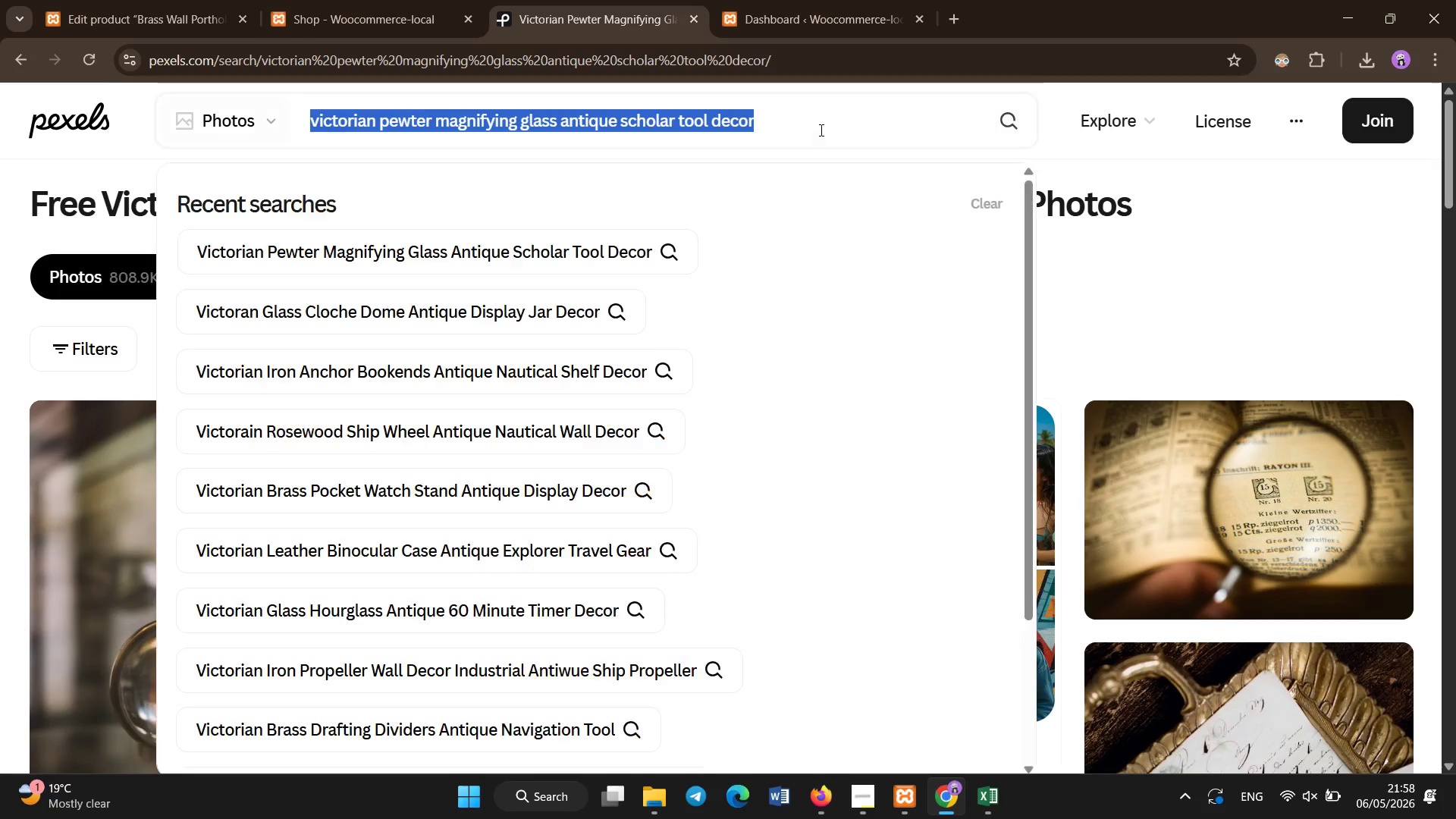 
key(Control+A)
 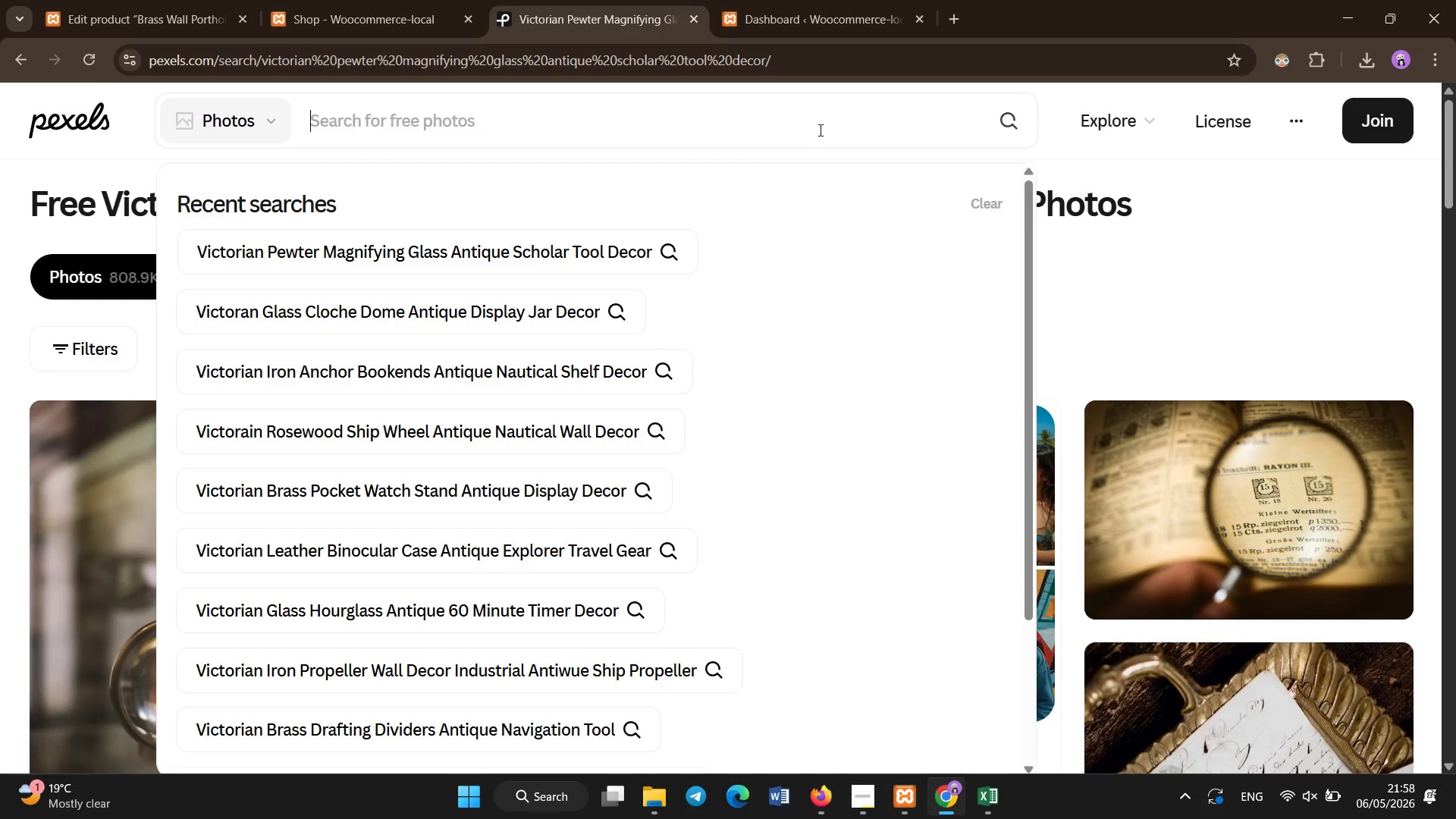 
key(Backspace)
 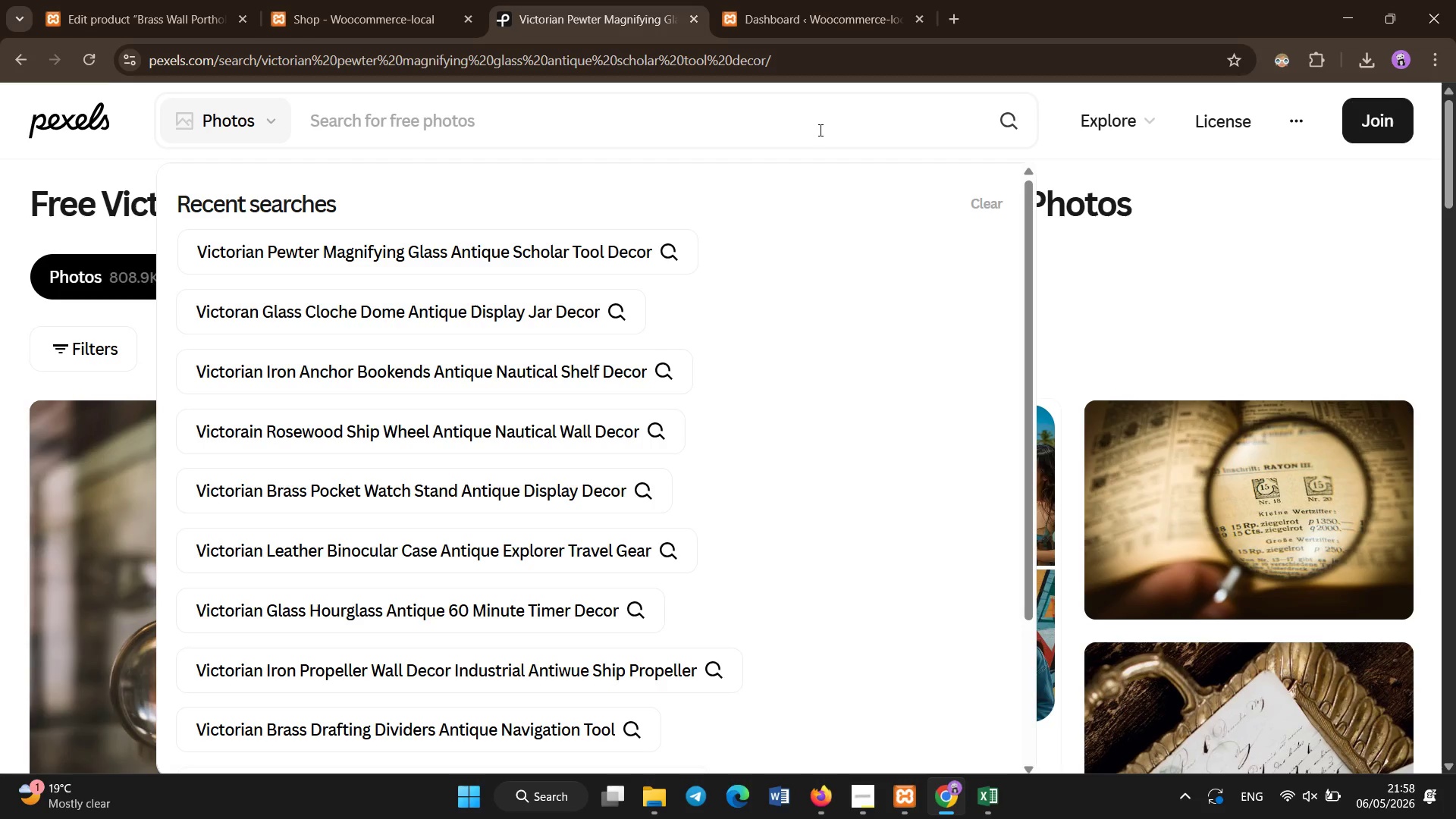 
type(victorian brass porthole mirror antique ship wall decor)
 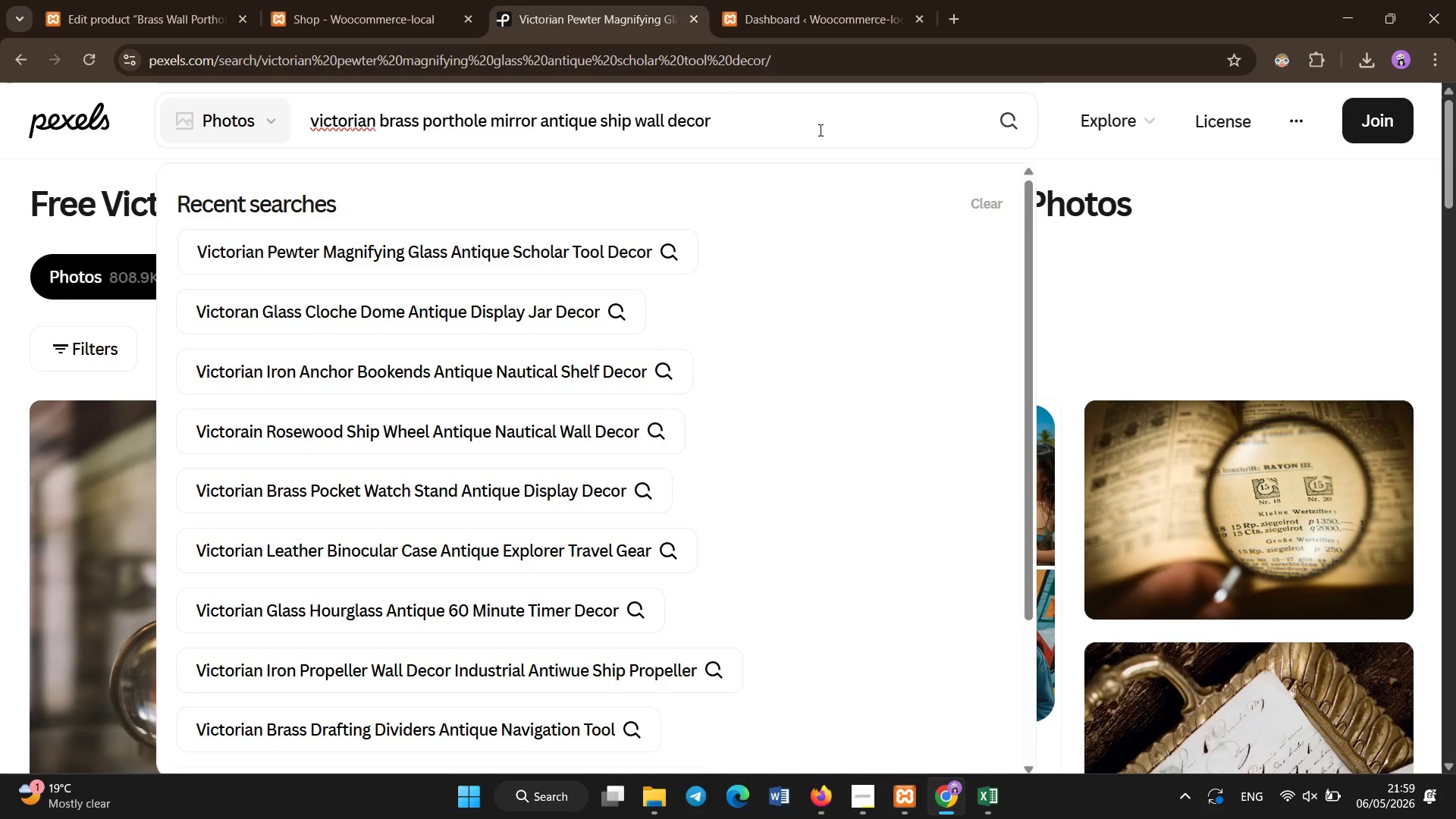 
key(Control+A)
 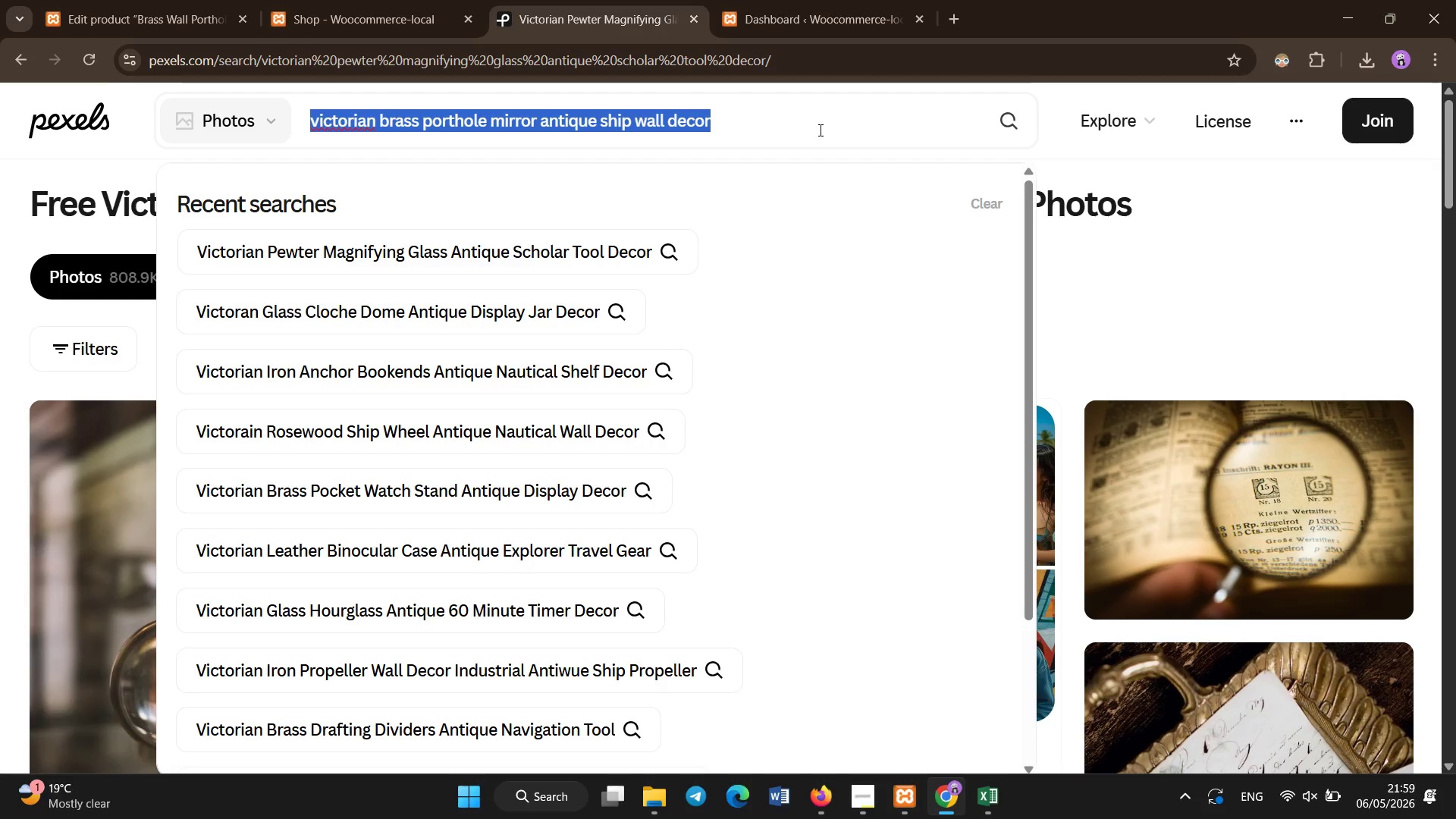 
key(Control+C)
 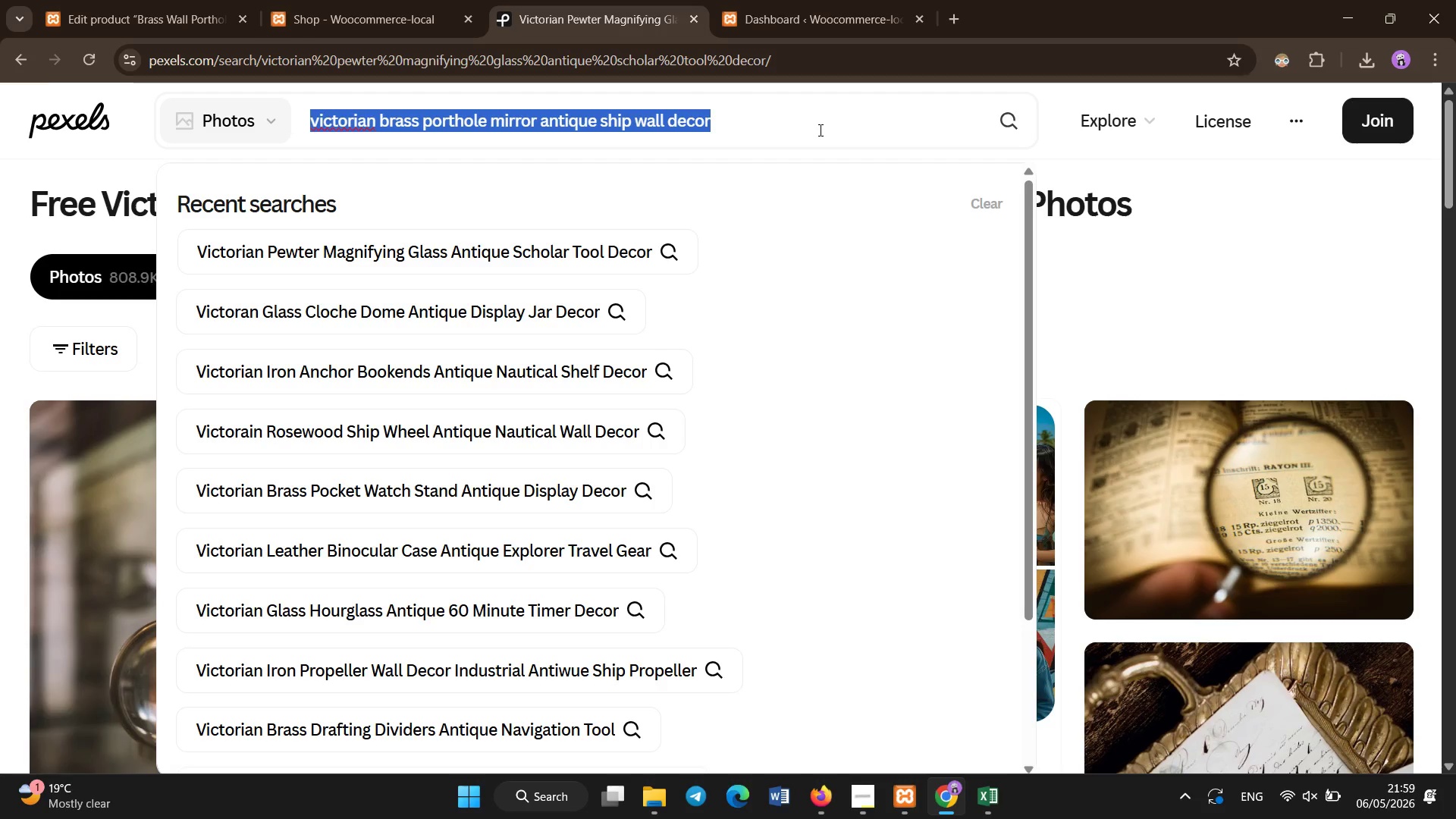 
key(Enter)
 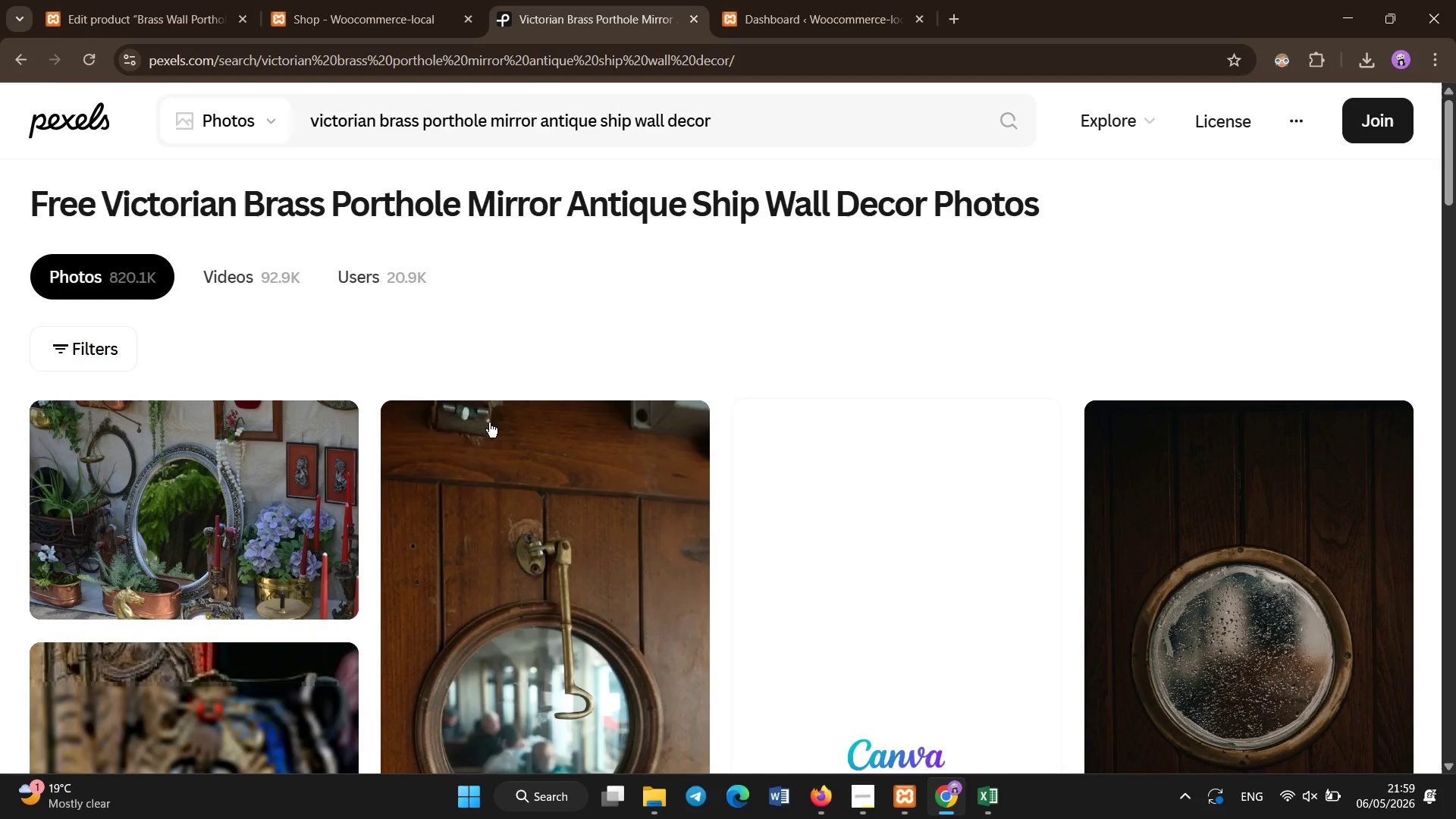 
wait(7.21)
 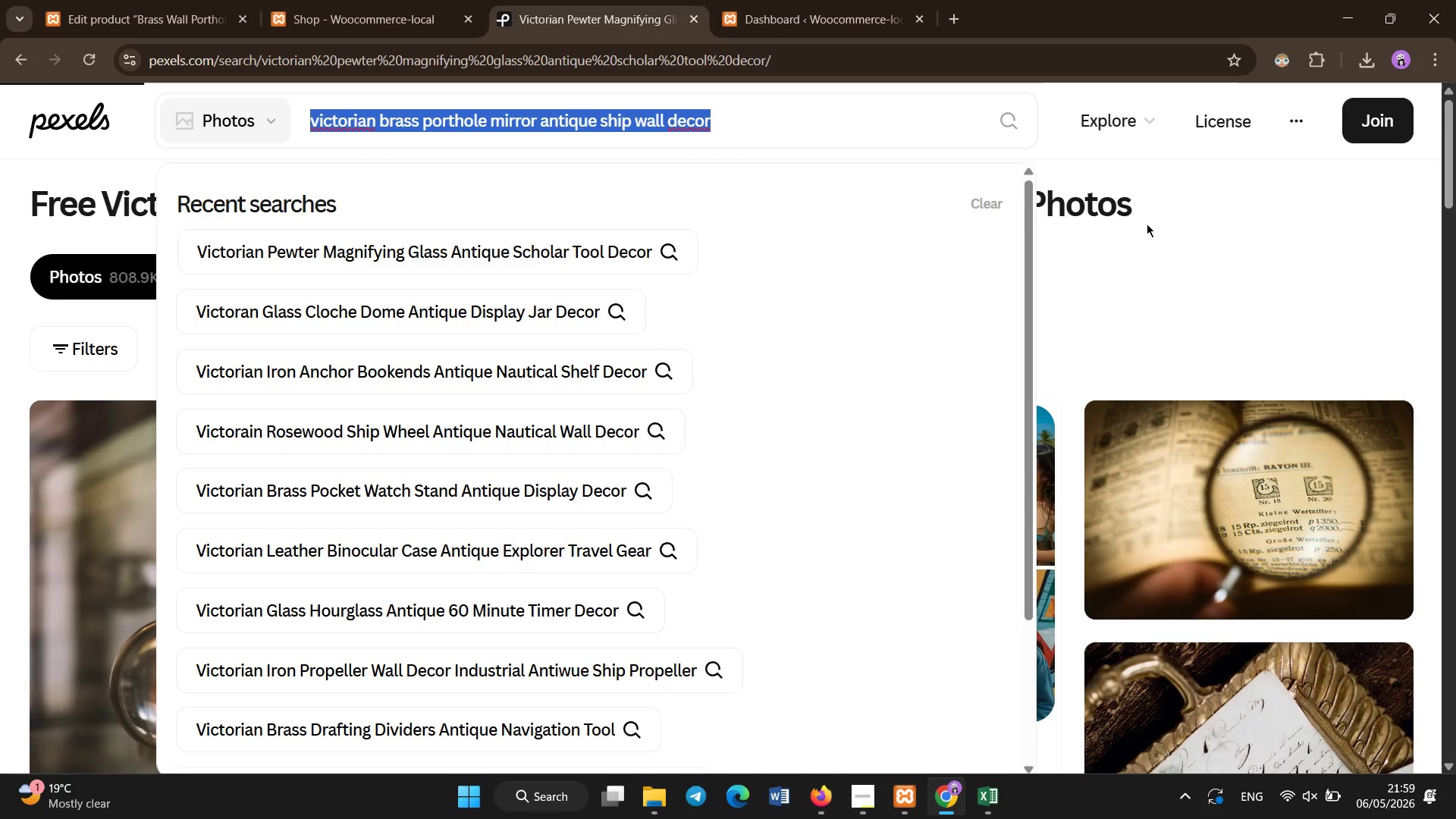 
mouse_move([581, 553])
 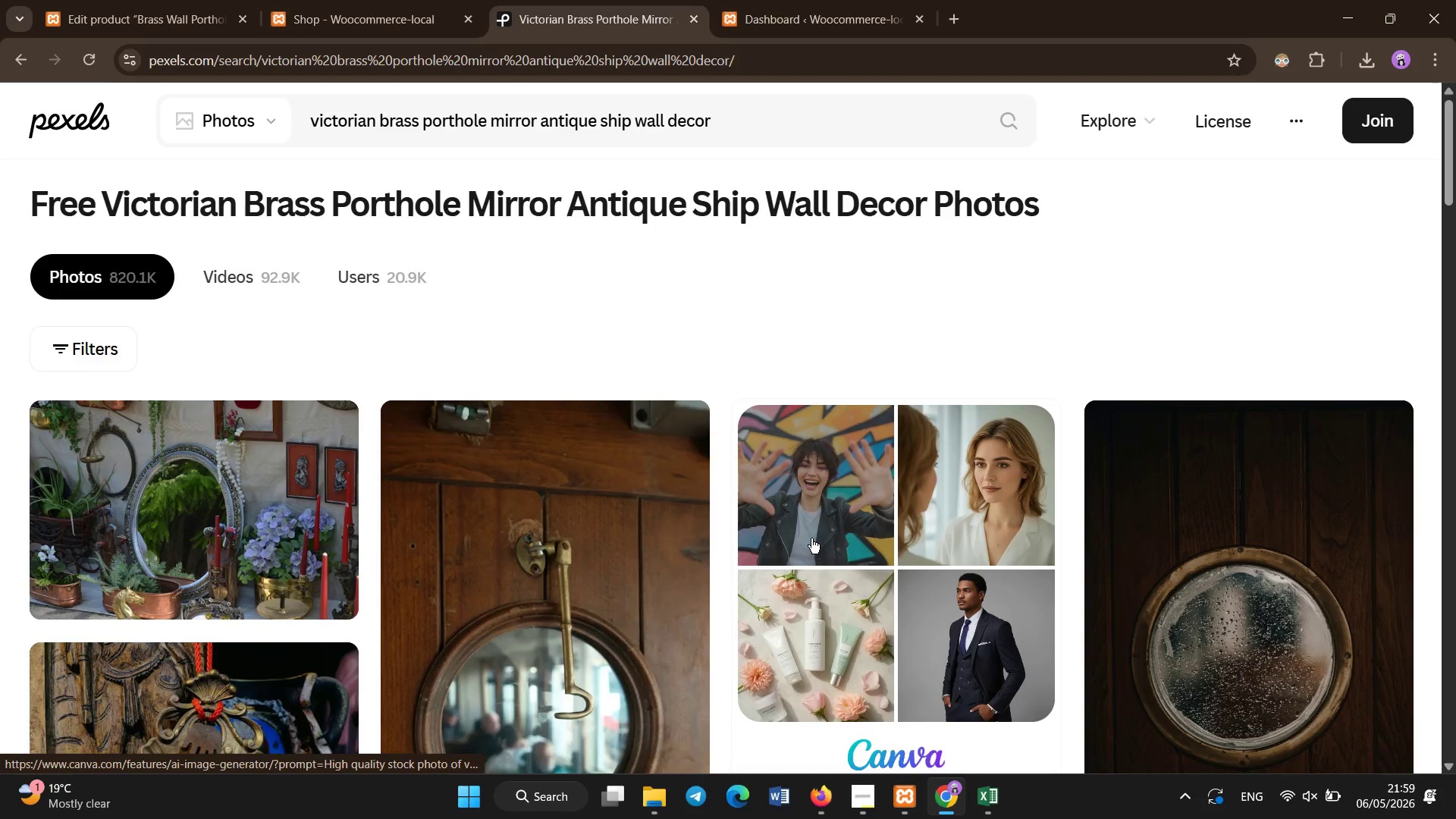 
scroll: coordinate [763, 549], scroll_direction: none, amount: 0.0
 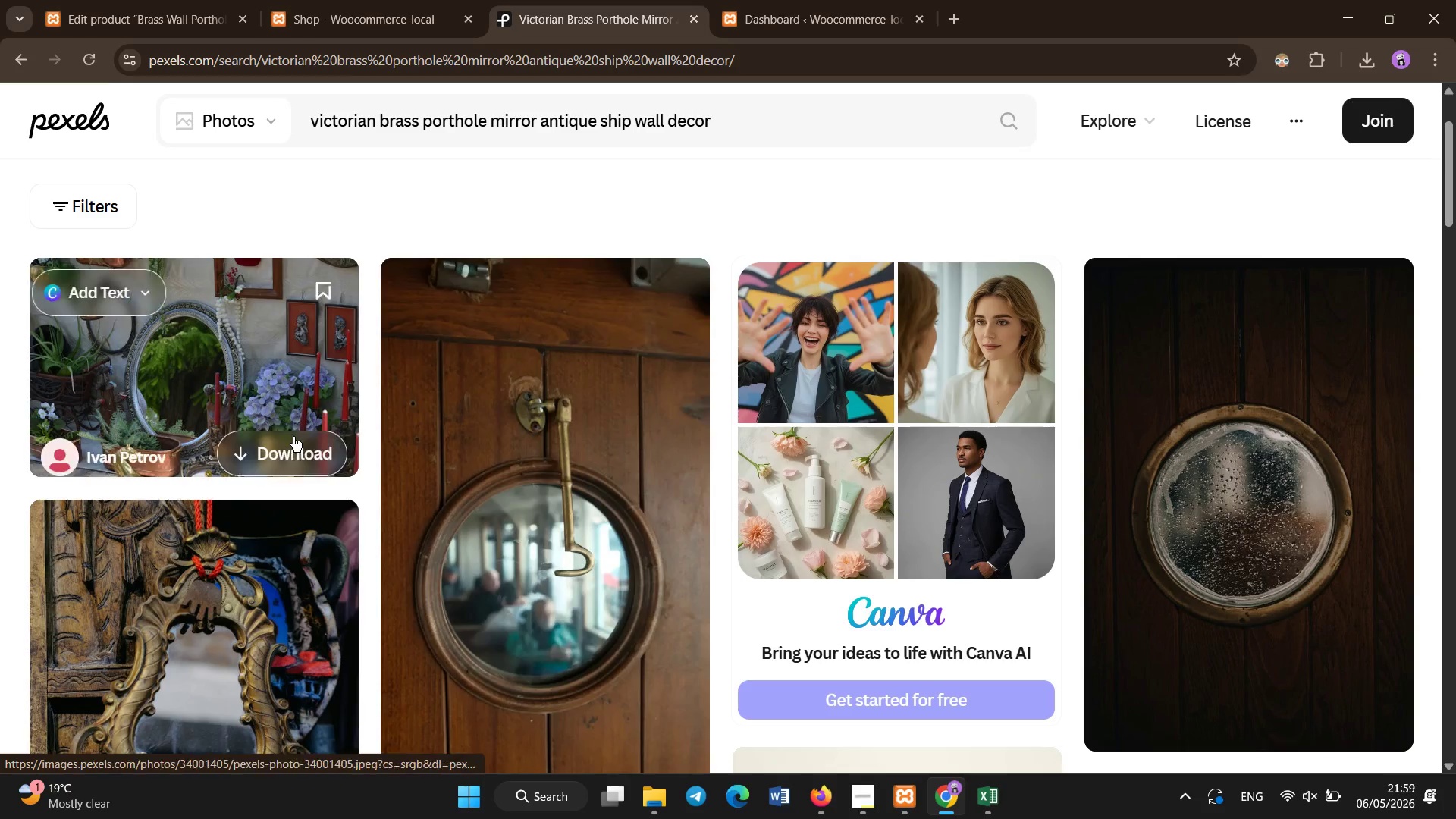 
left_click([293, 437])
 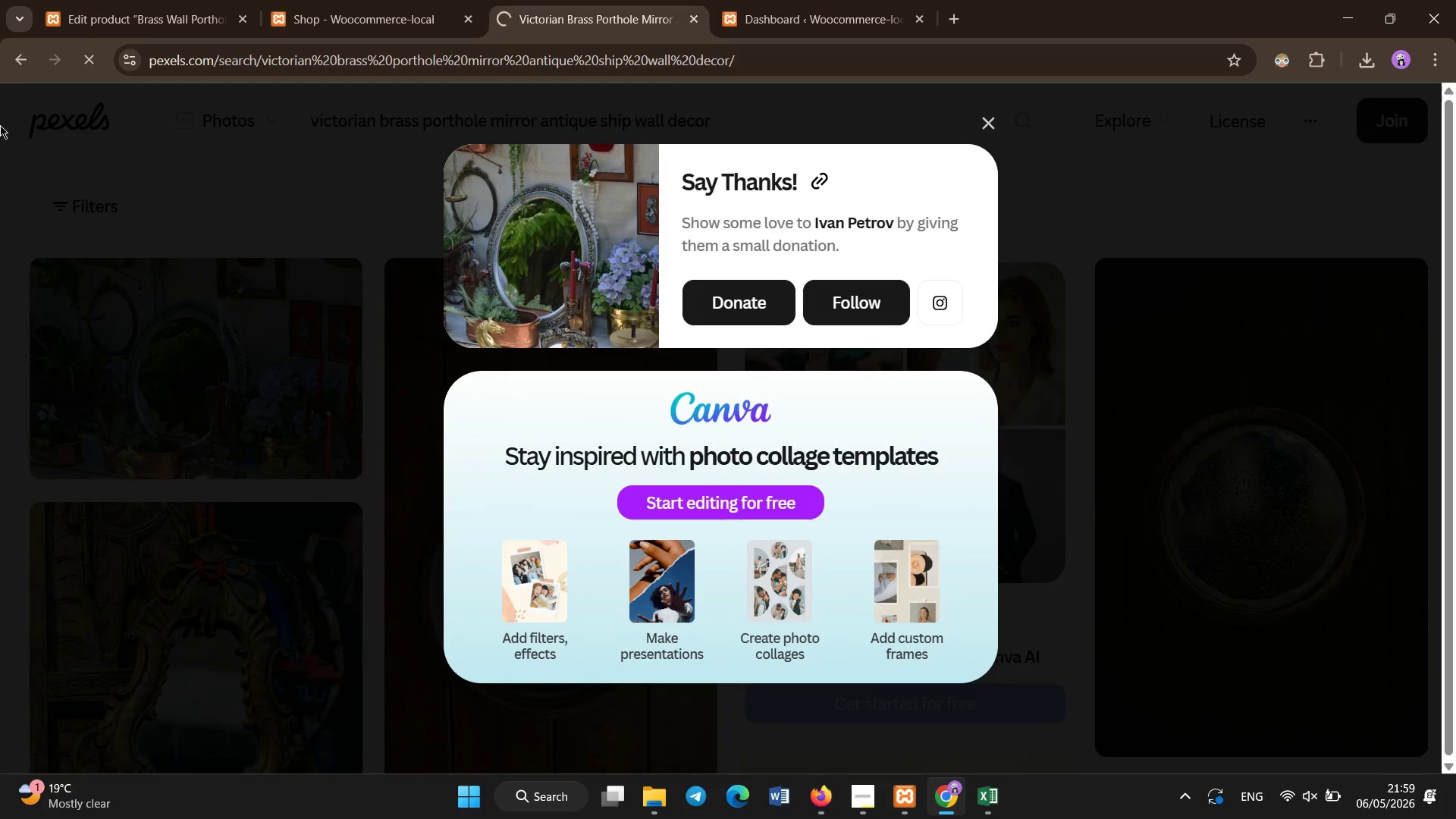 
left_click([81, 0])
 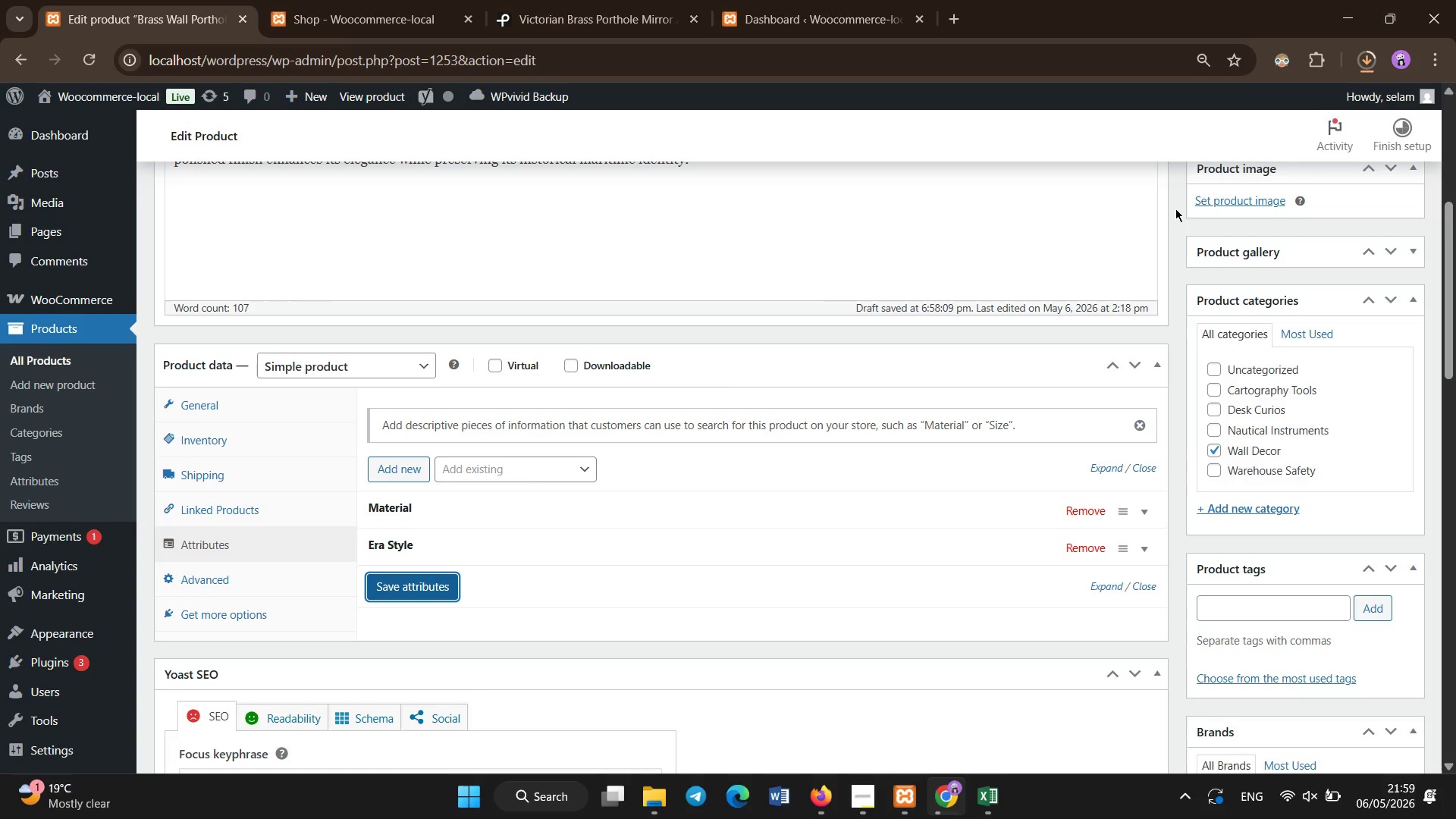 
left_click([1243, 196])
 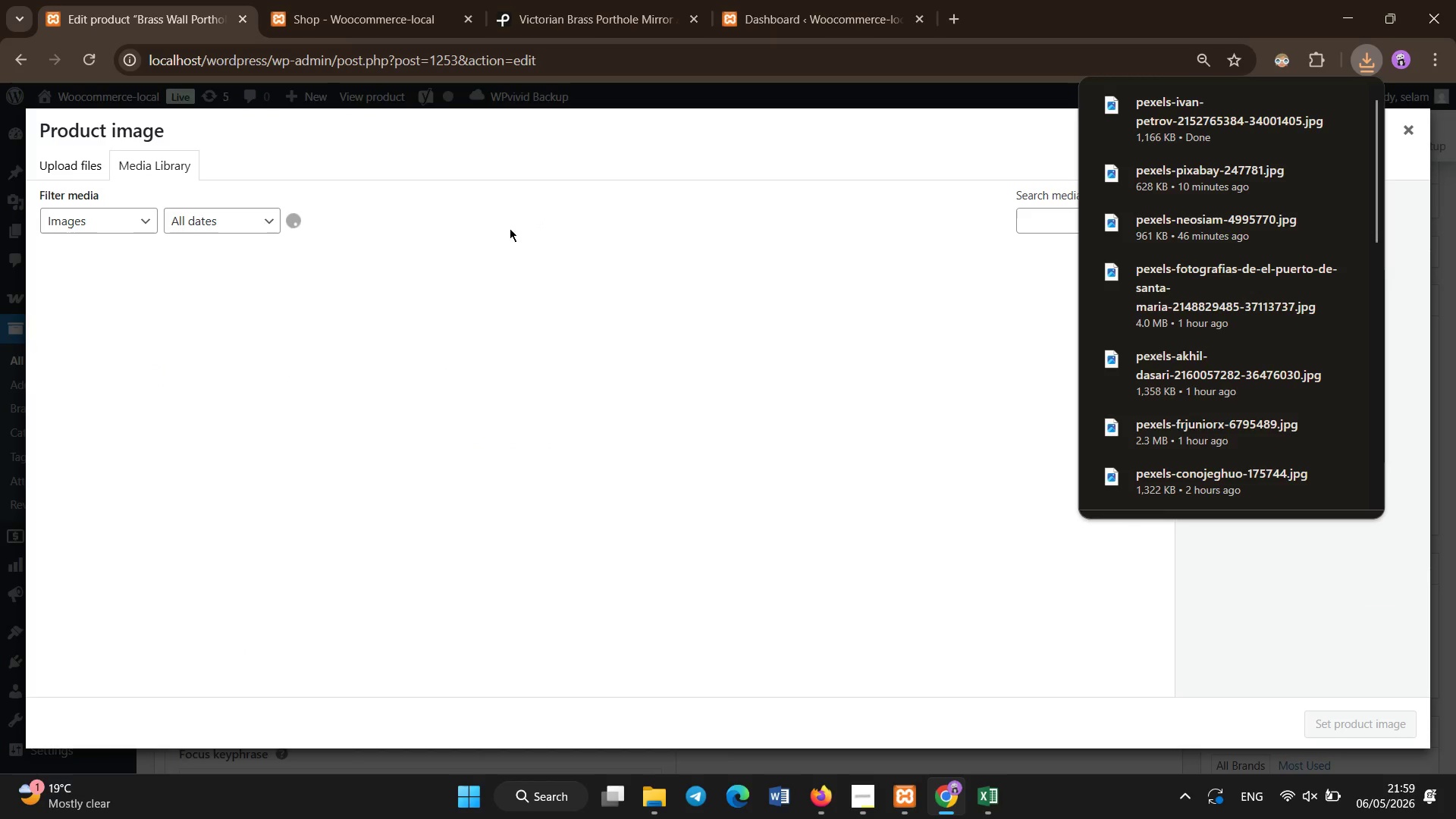 
left_click([88, 168])
 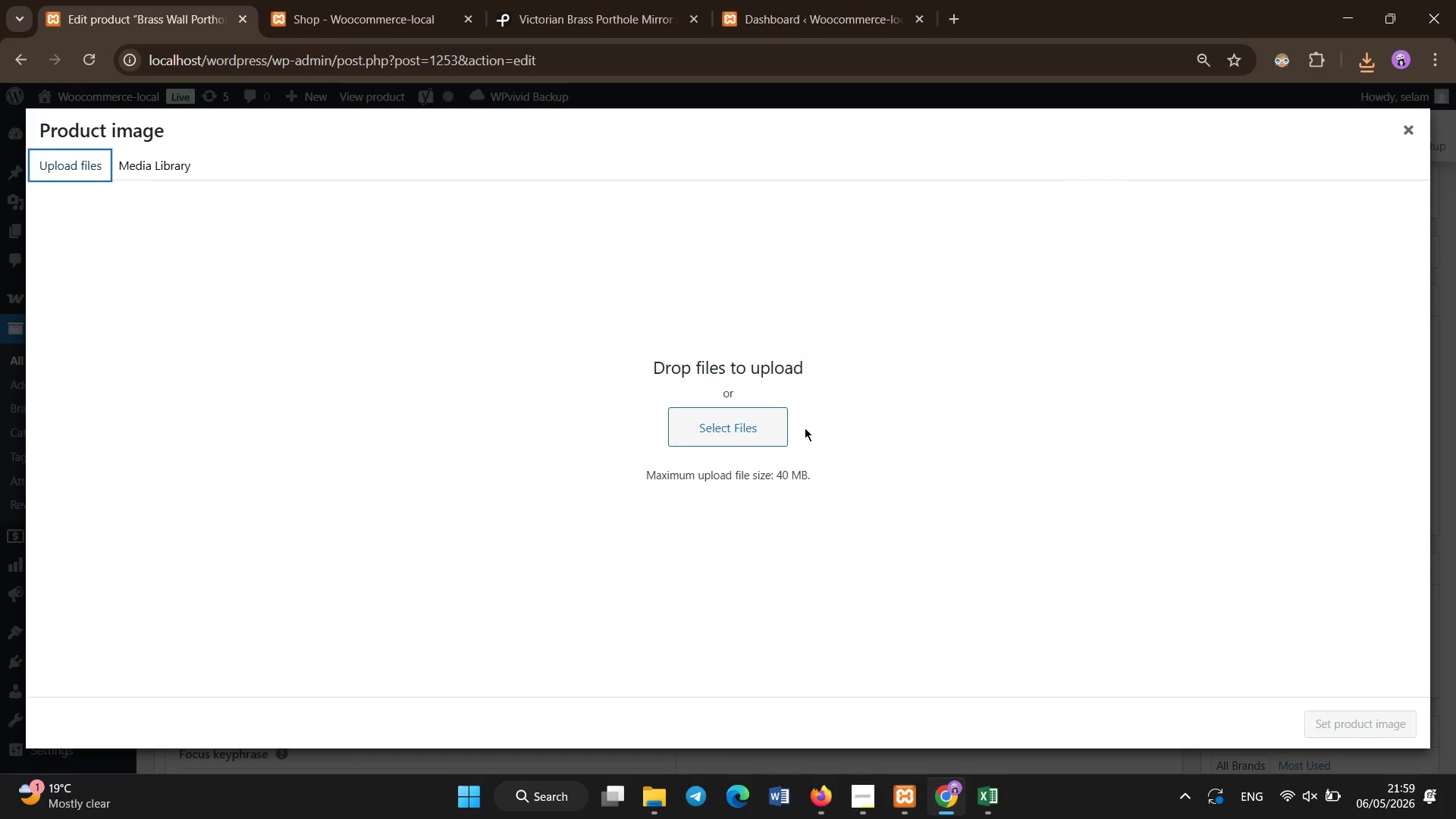 
left_click([765, 414])
 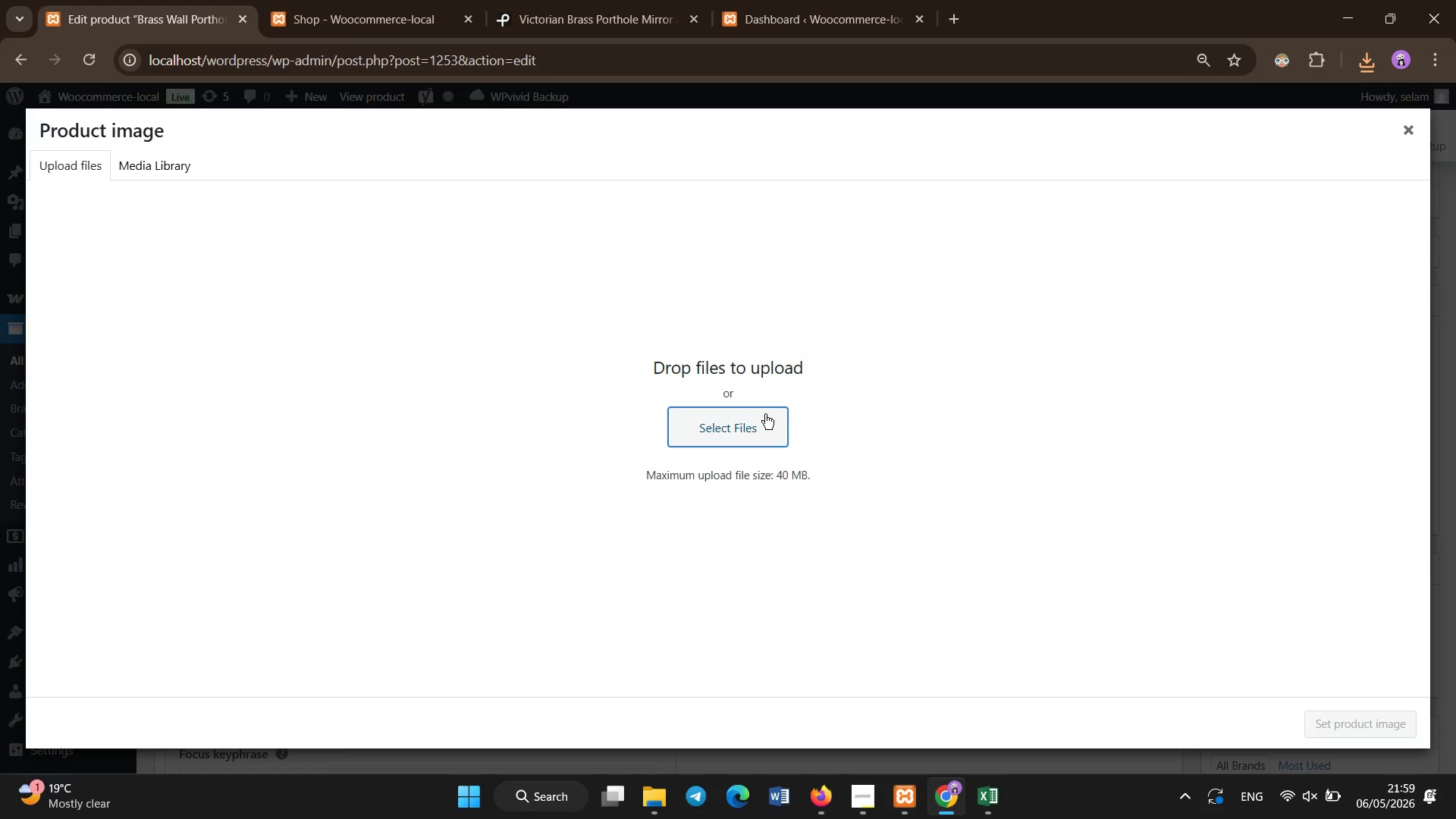 
wait(5.42)
 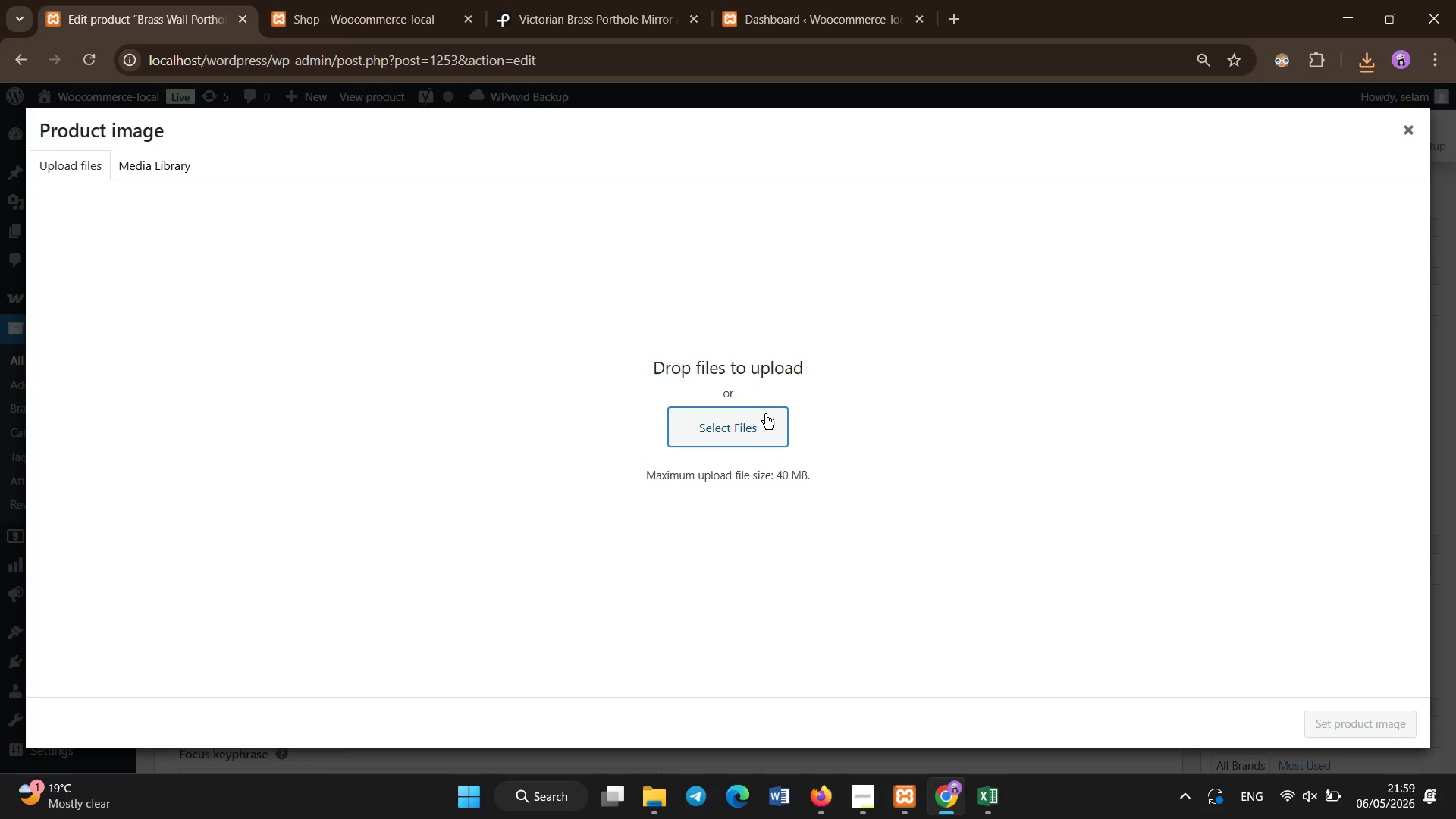 
left_click([748, 425])
 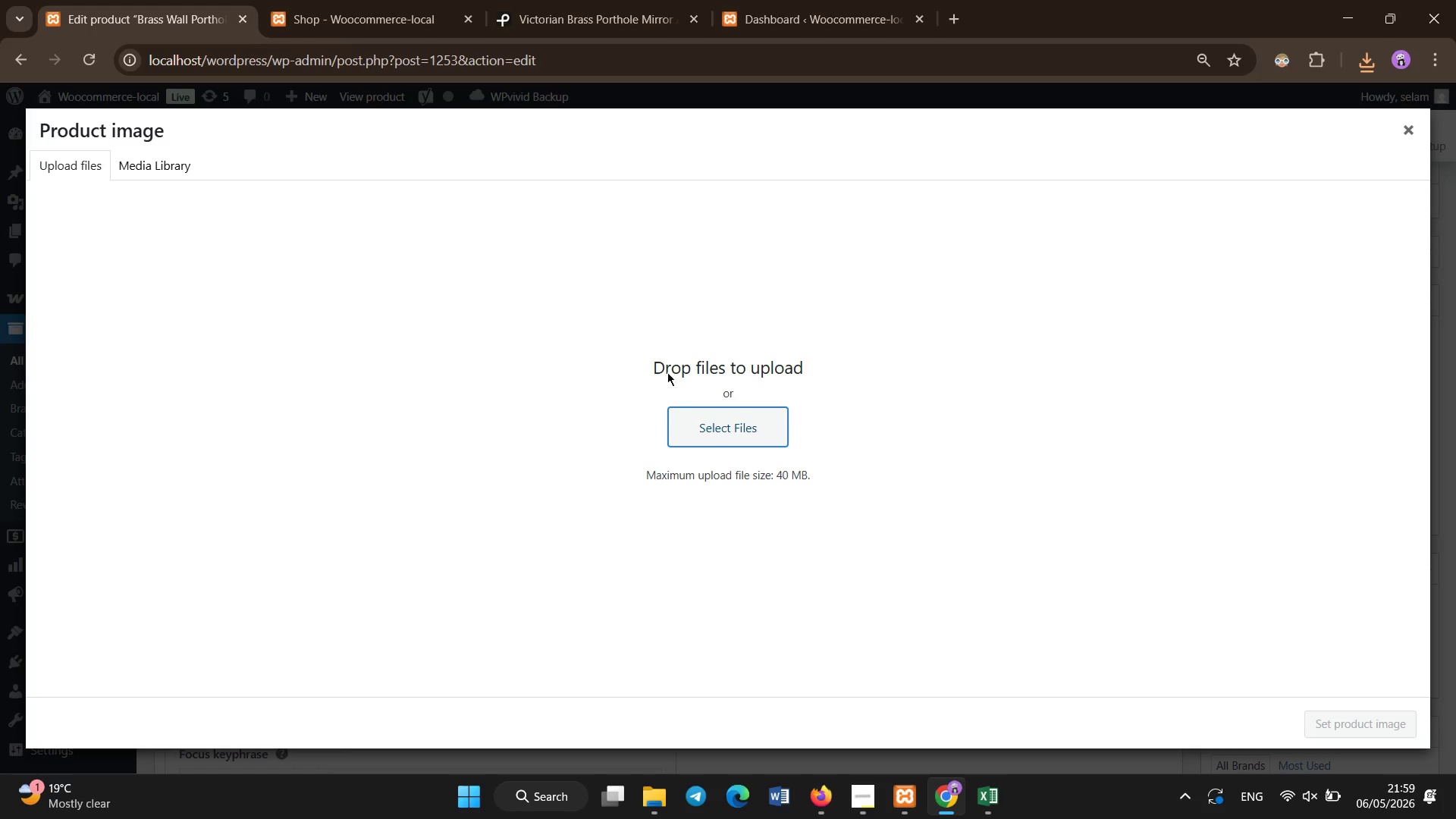 
left_click([687, 422])
 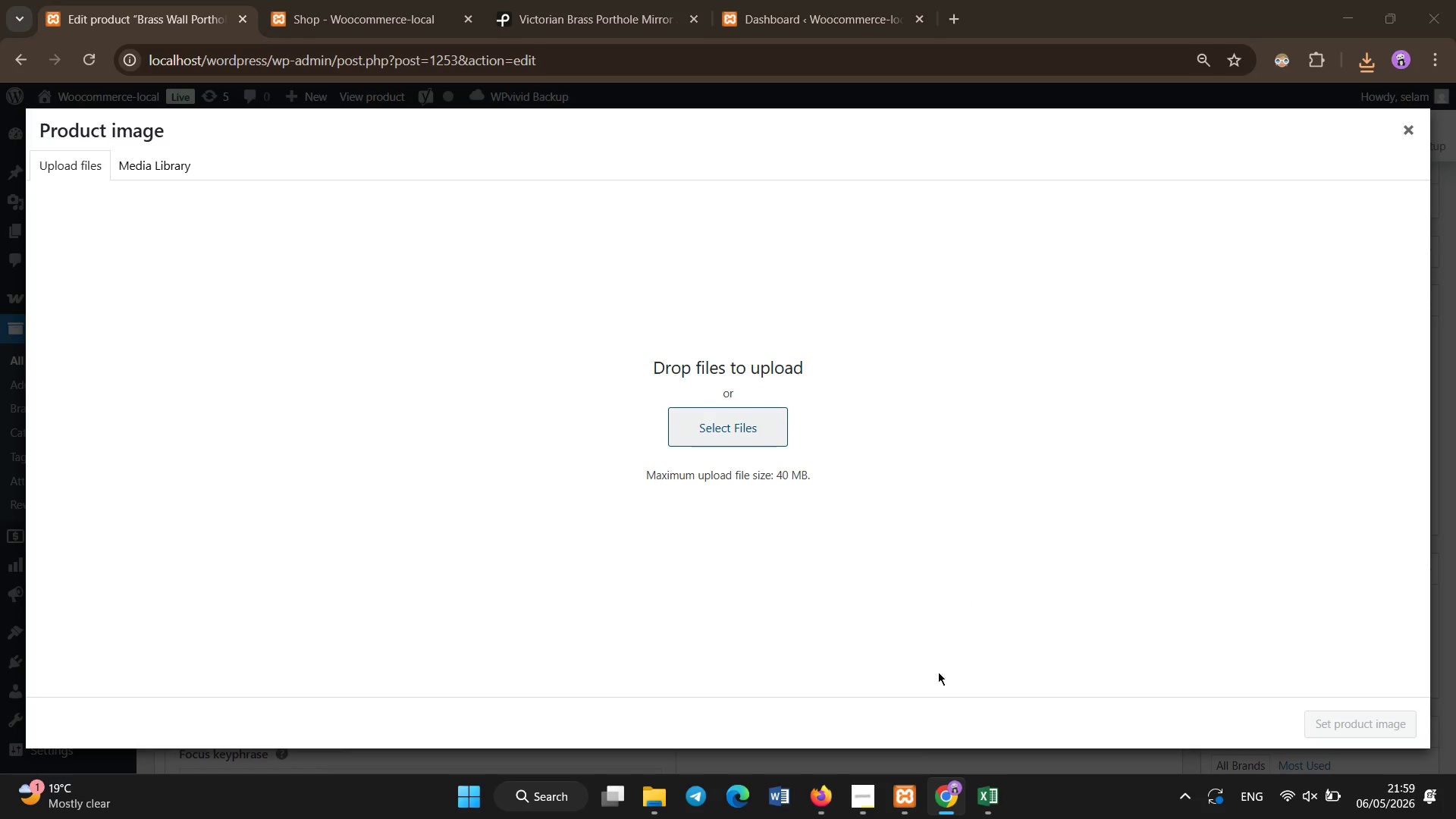 
left_click([869, 792])